 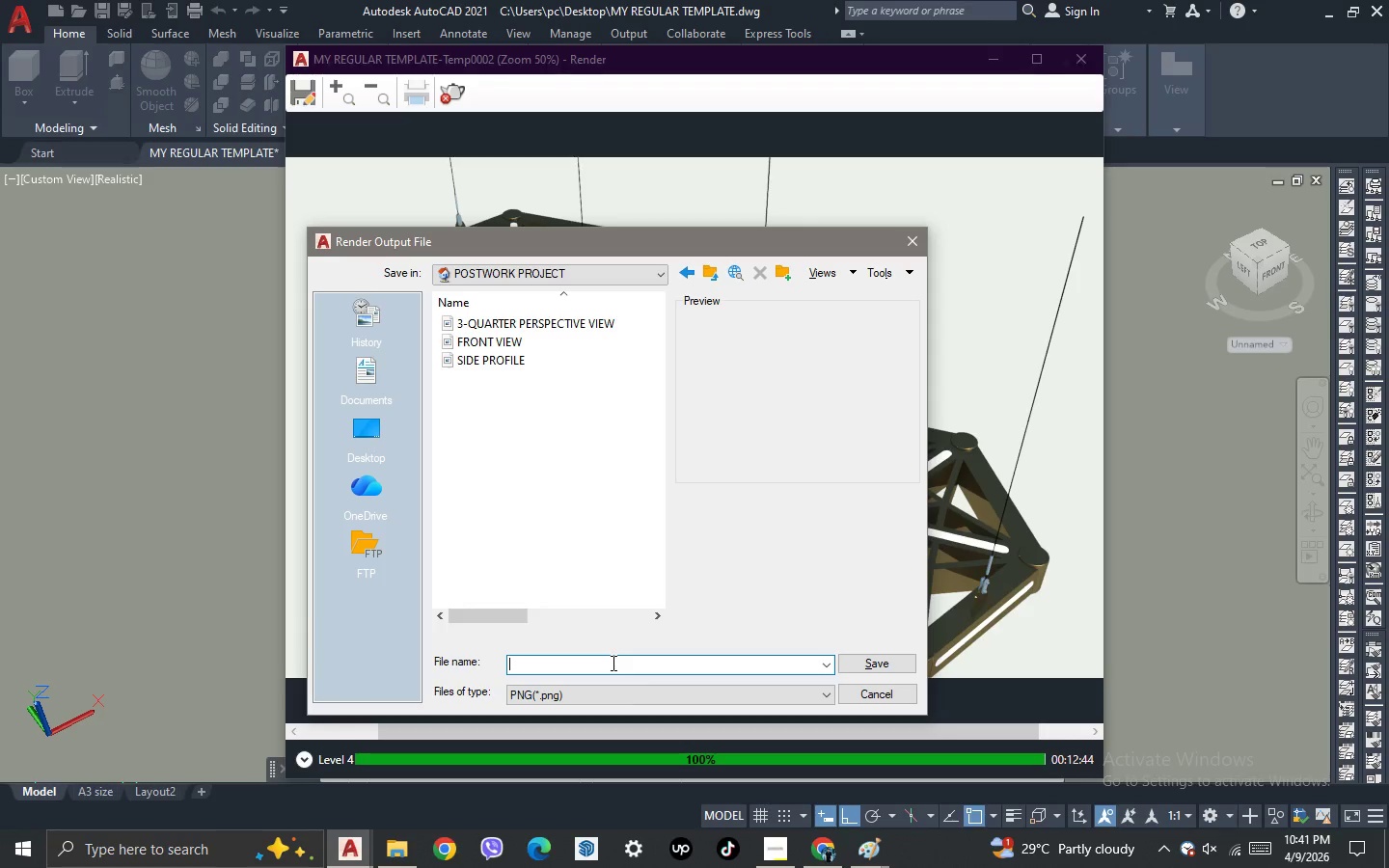 
key(Control+V)
 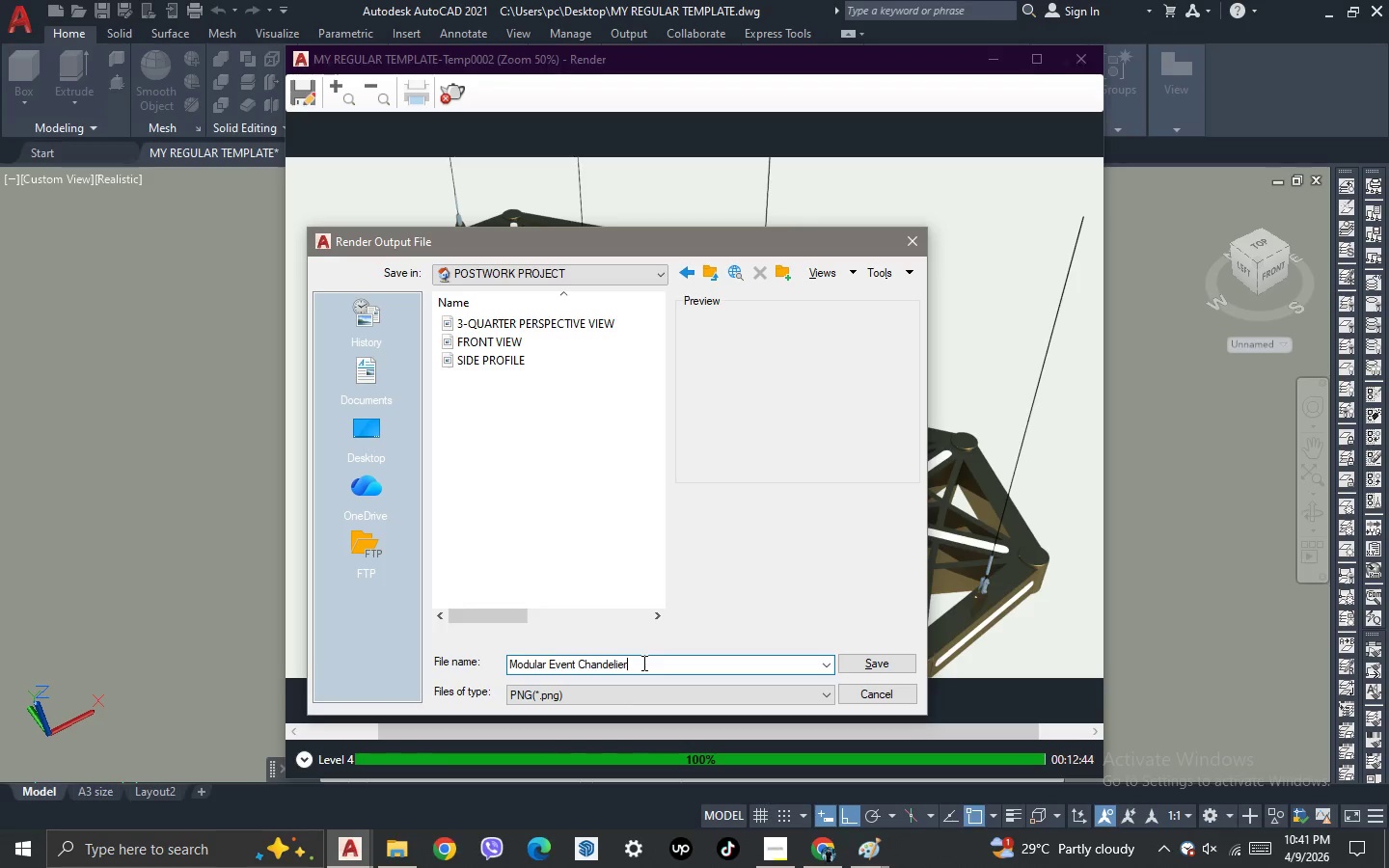 
type( (PERSPECTIVE VIEW))
 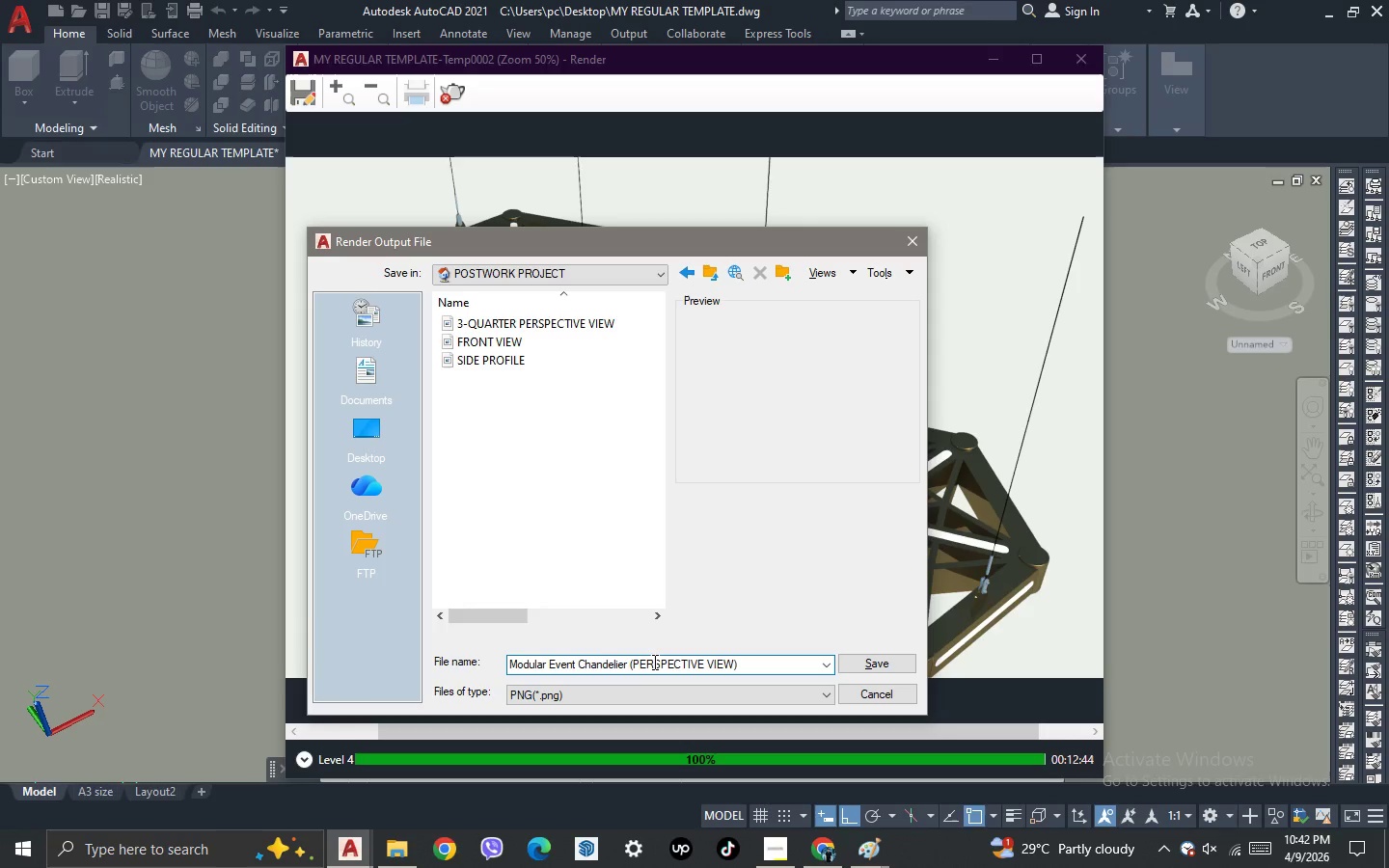 
left_click([857, 668])
 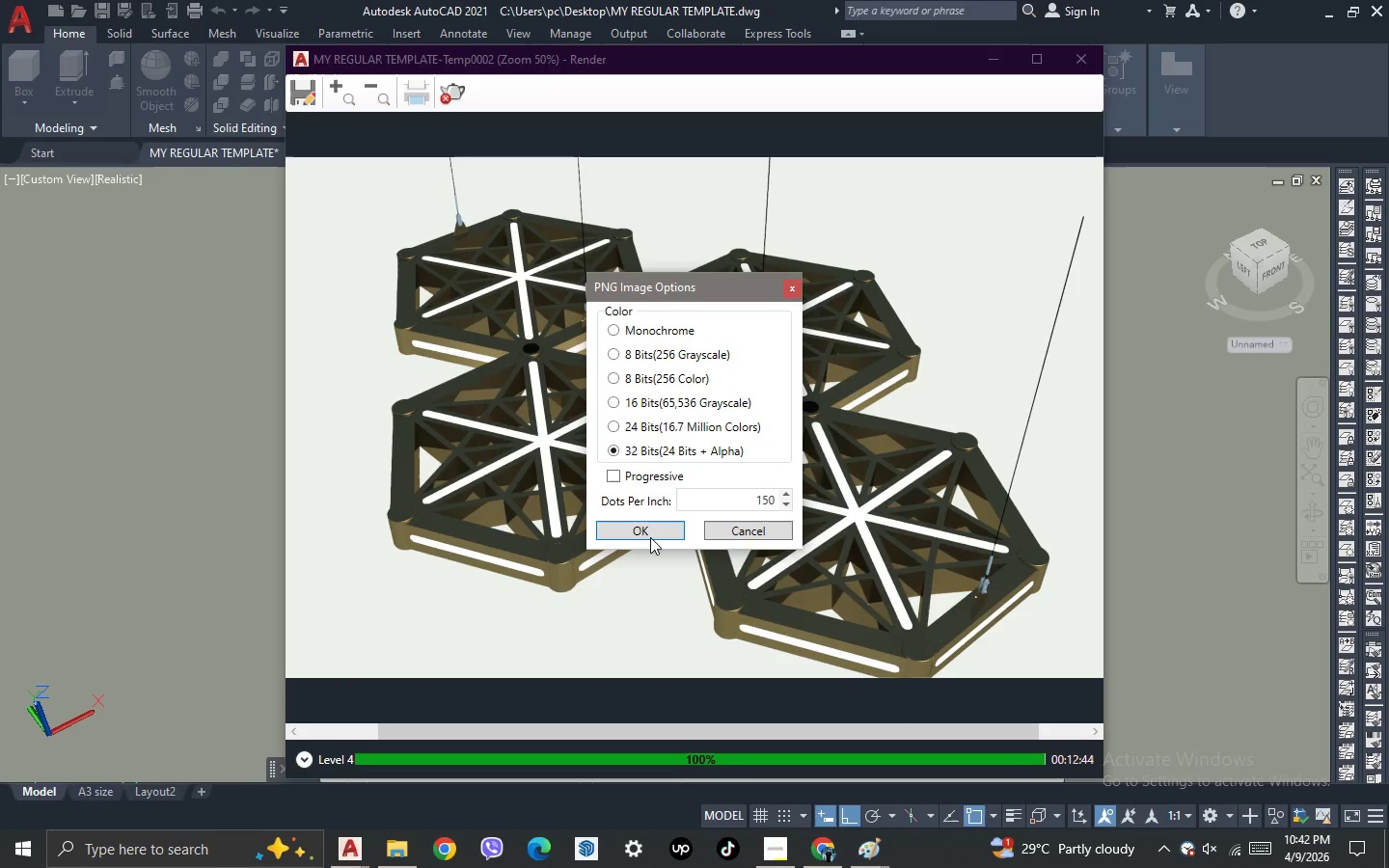 
left_click([646, 529])
 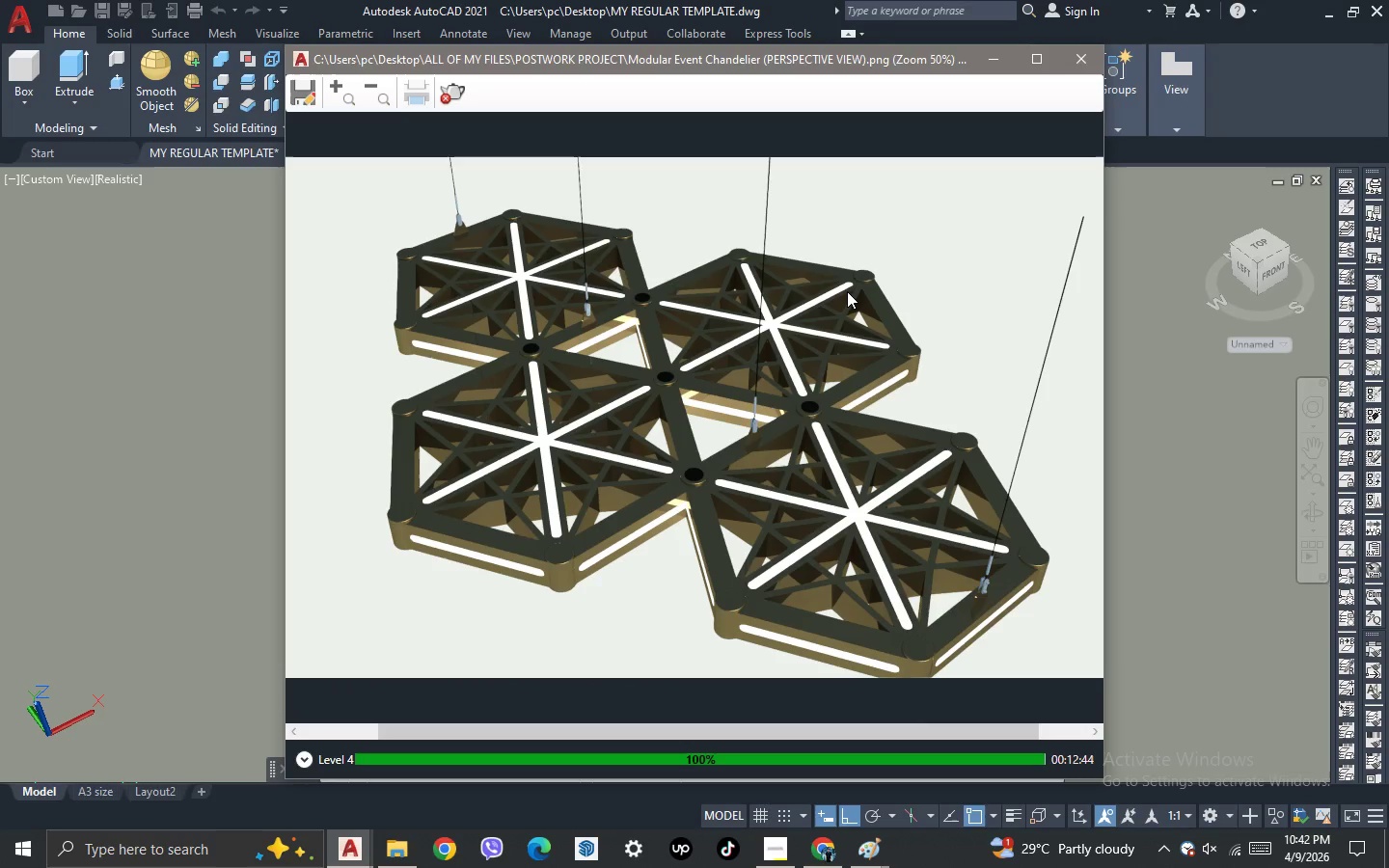 
wait(6.62)
 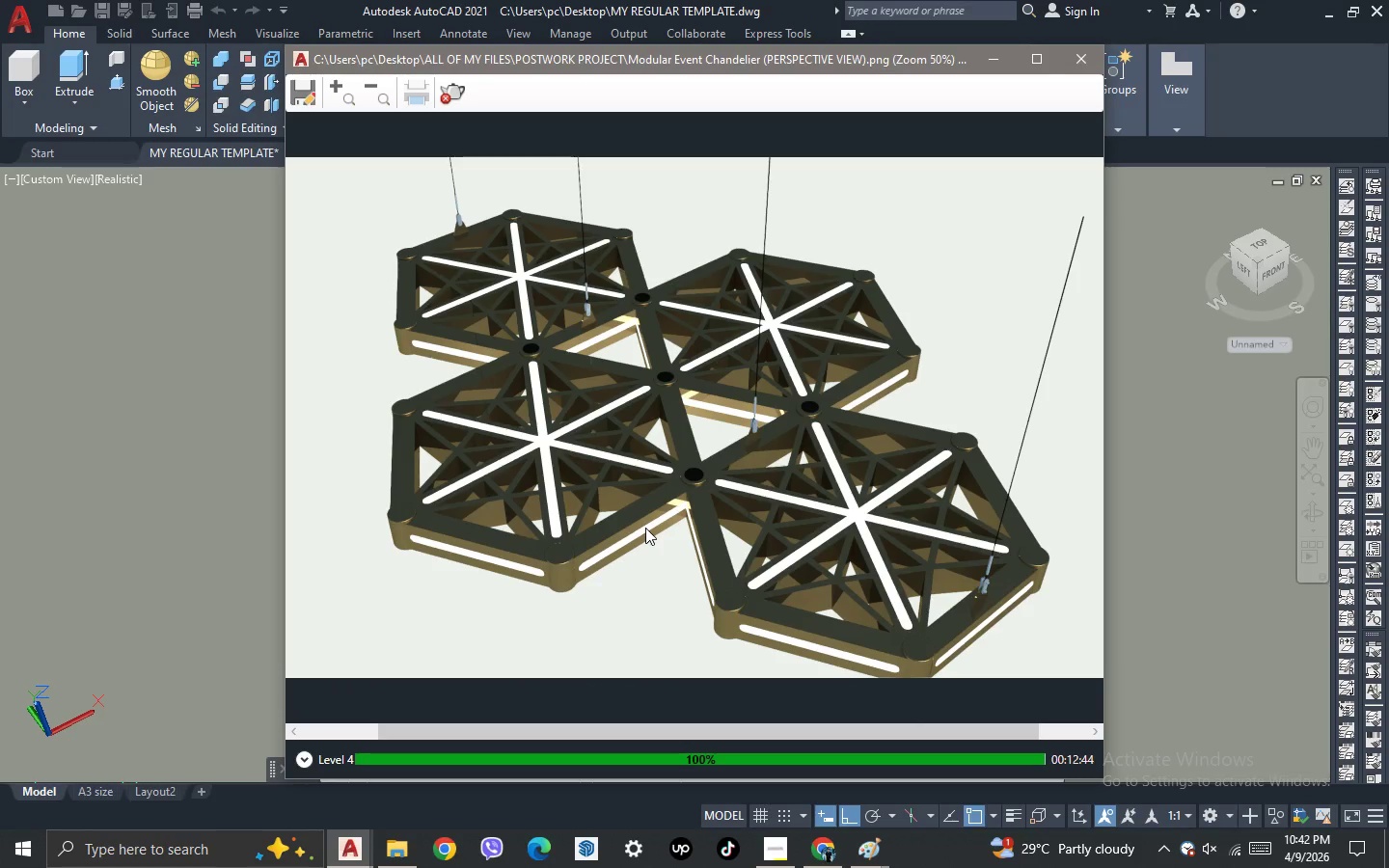 
left_click([1083, 54])
 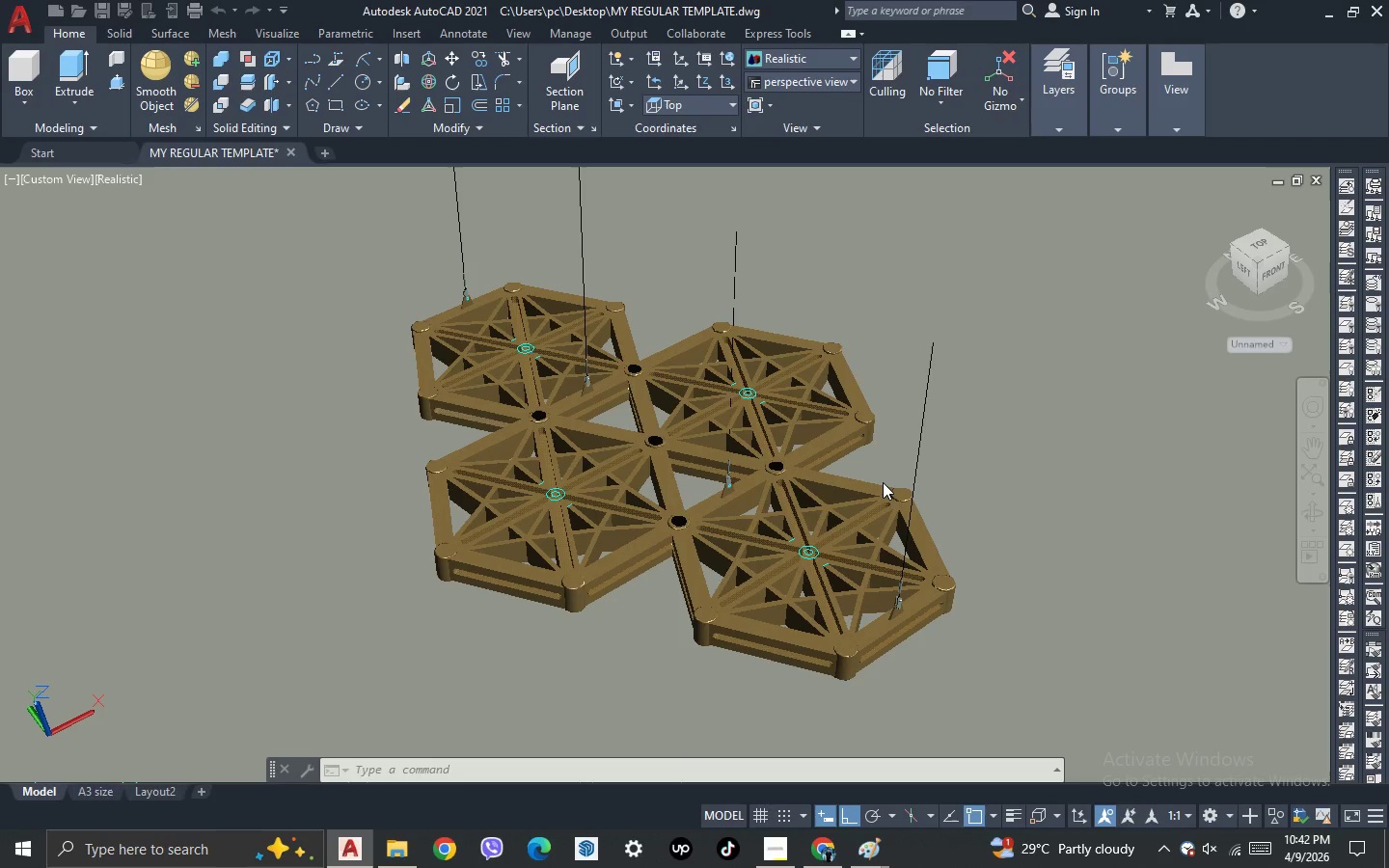 
wait(11.55)
 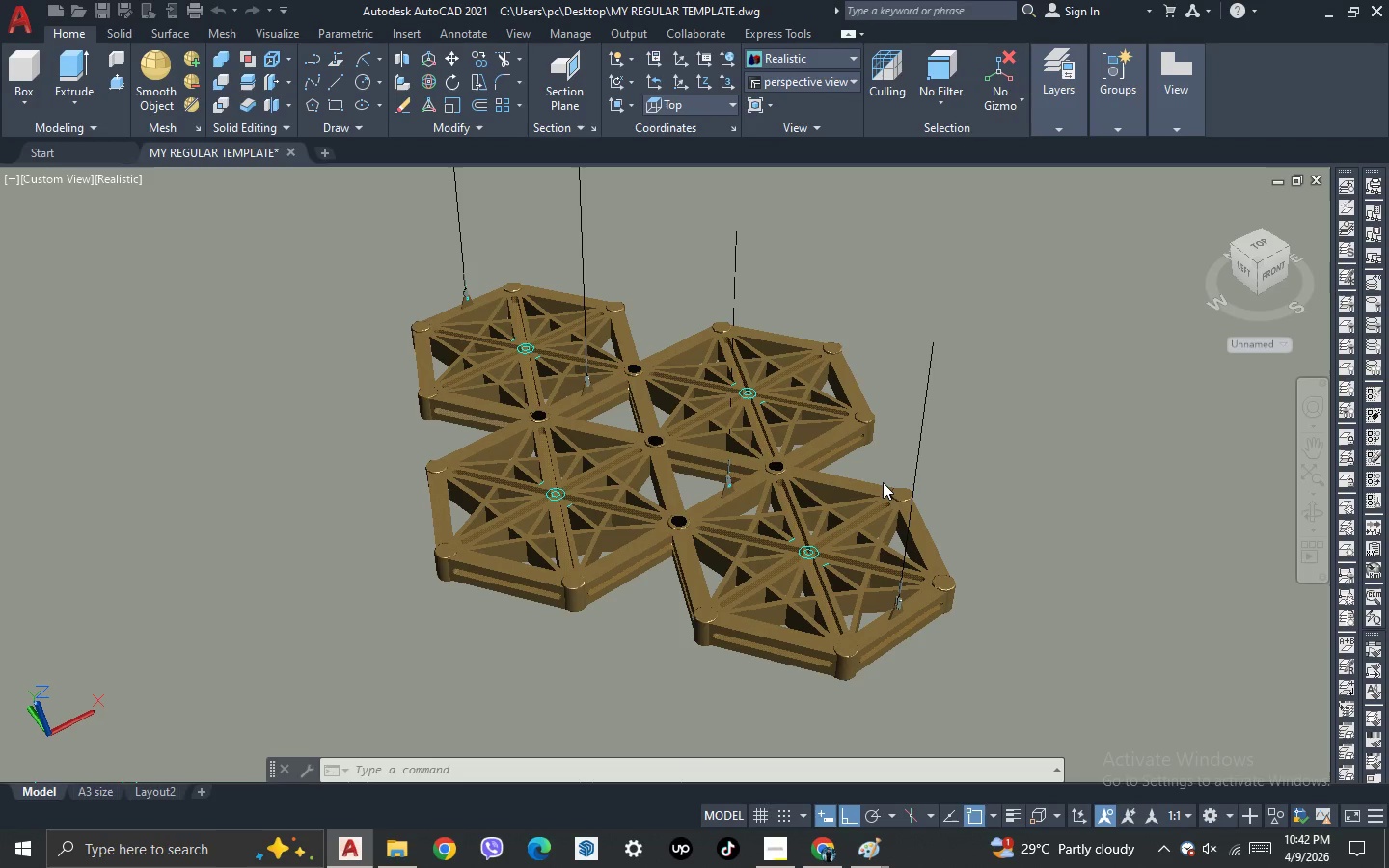 
scroll: coordinate [746, 574], scroll_direction: down, amount: 1.0
 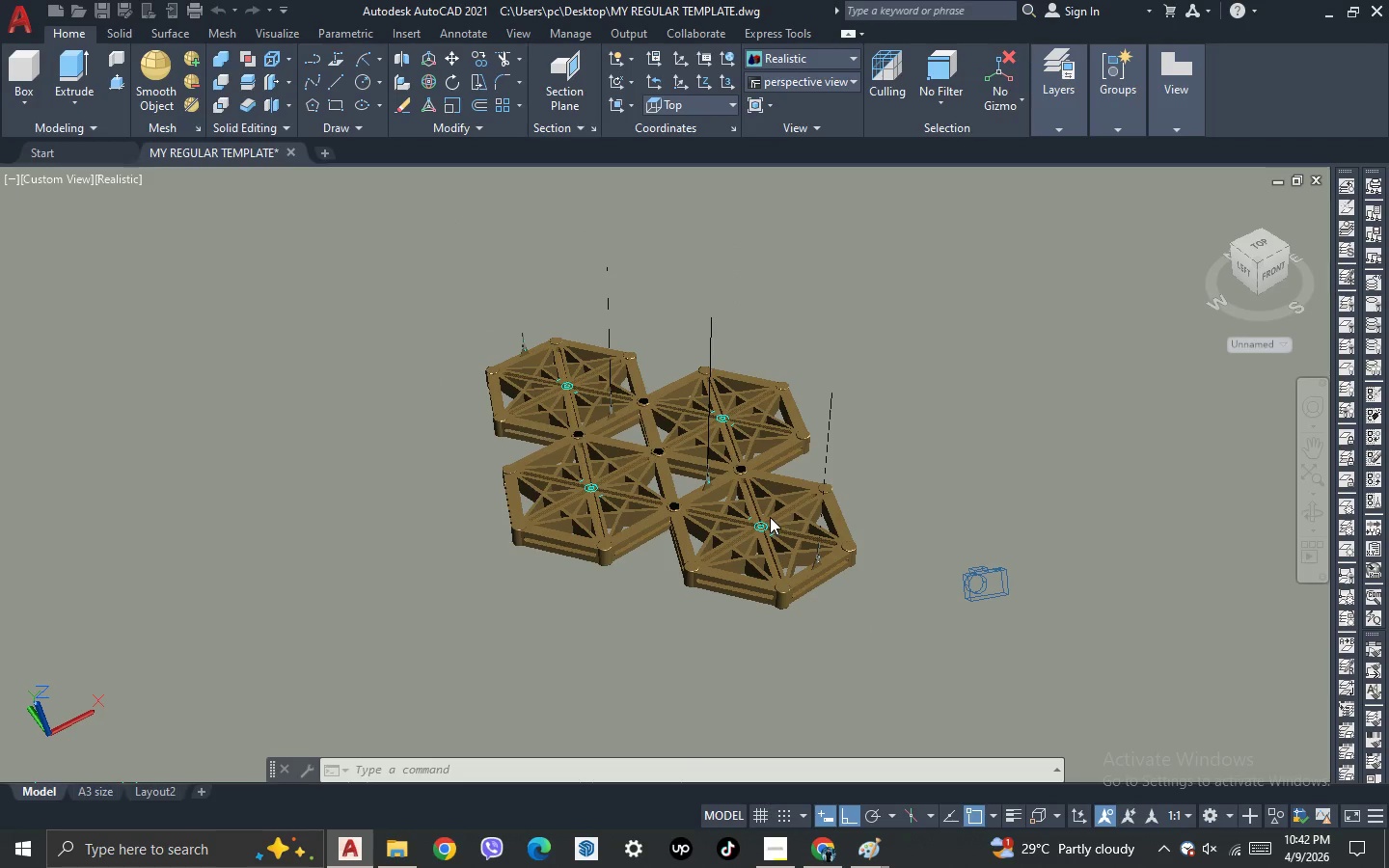 
scroll: coordinate [770, 517], scroll_direction: up, amount: 2.0
 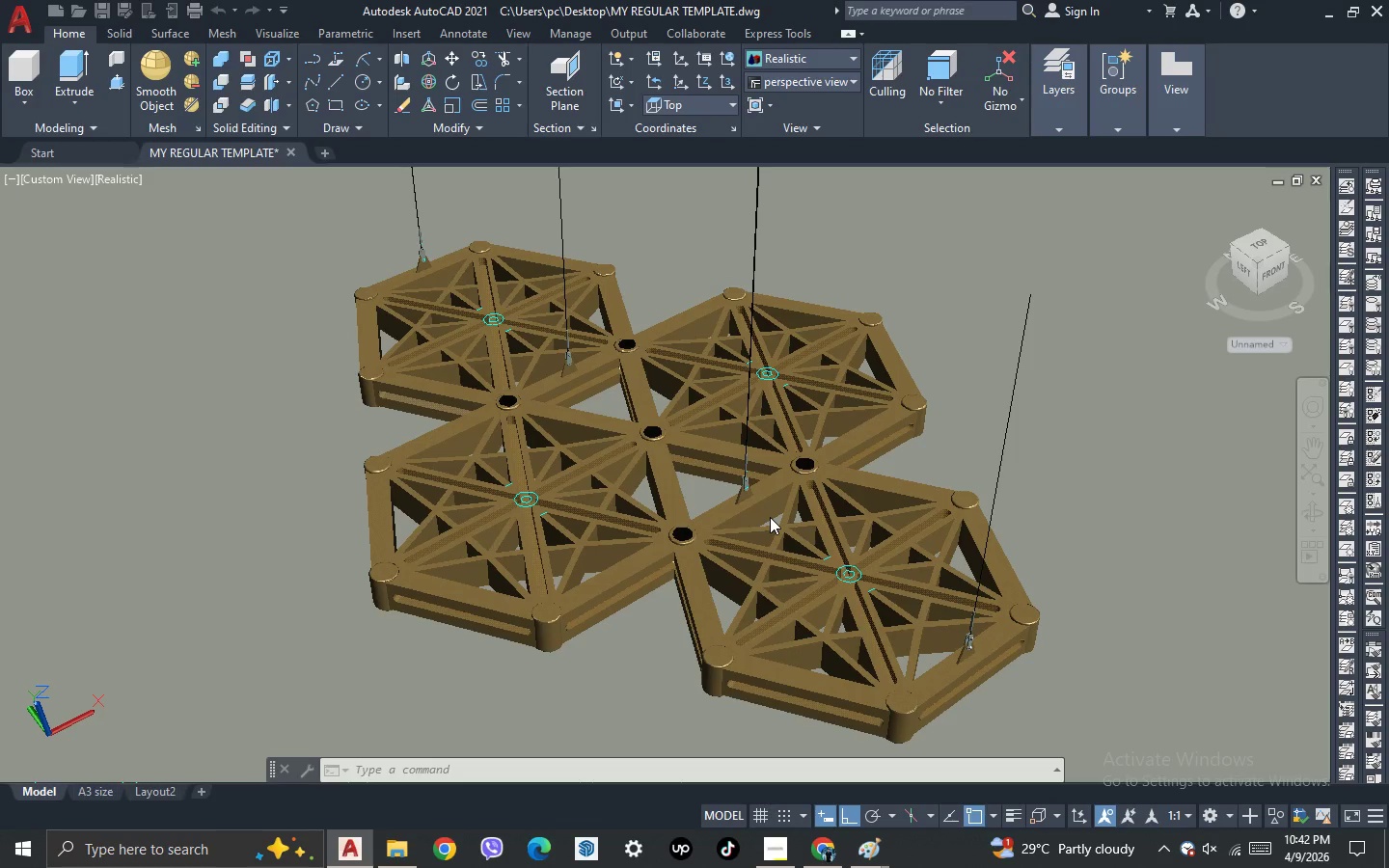 
scroll: coordinate [770, 517], scroll_direction: down, amount: 1.0
 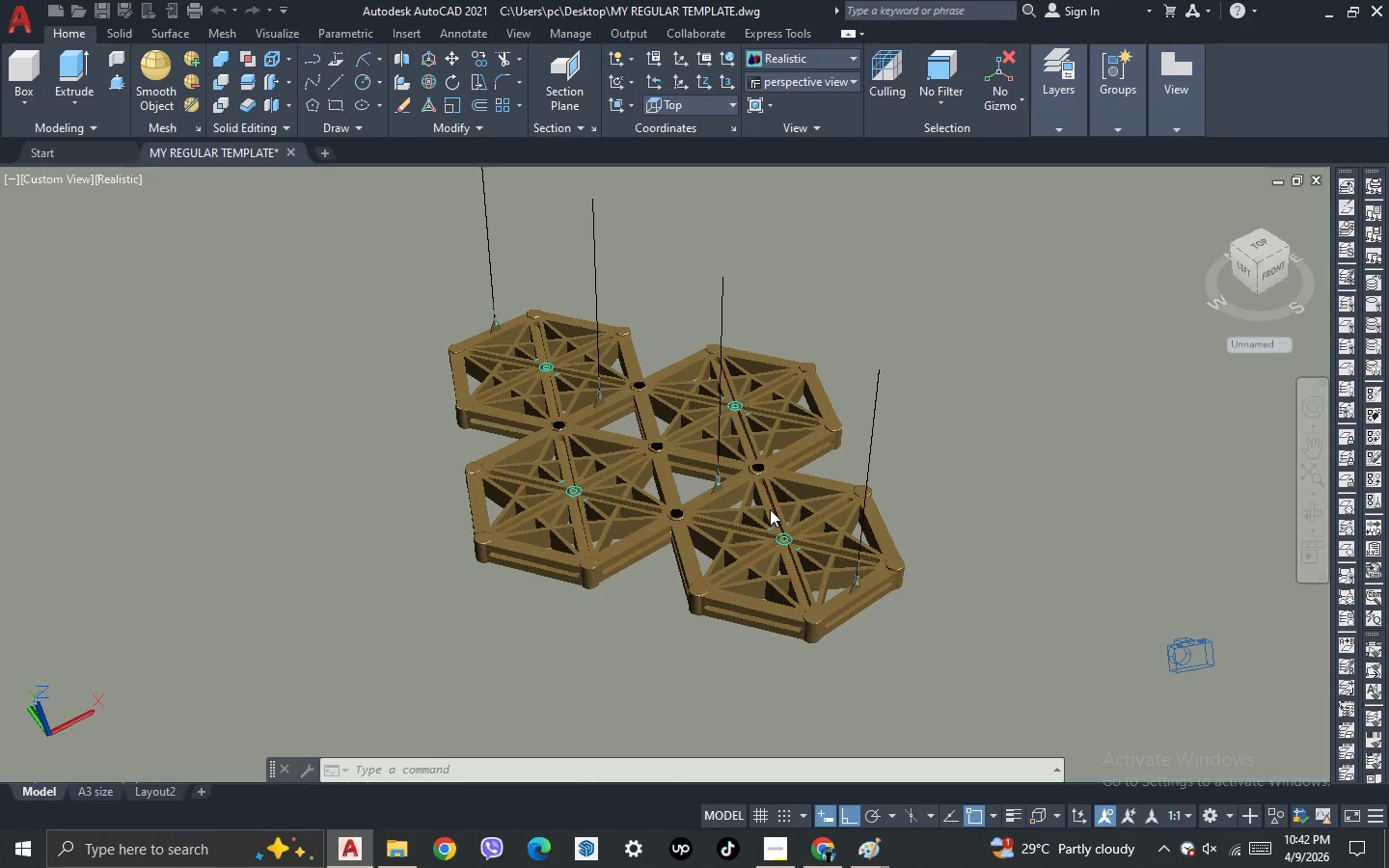 
scroll: coordinate [770, 509], scroll_direction: up, amount: 1.0
 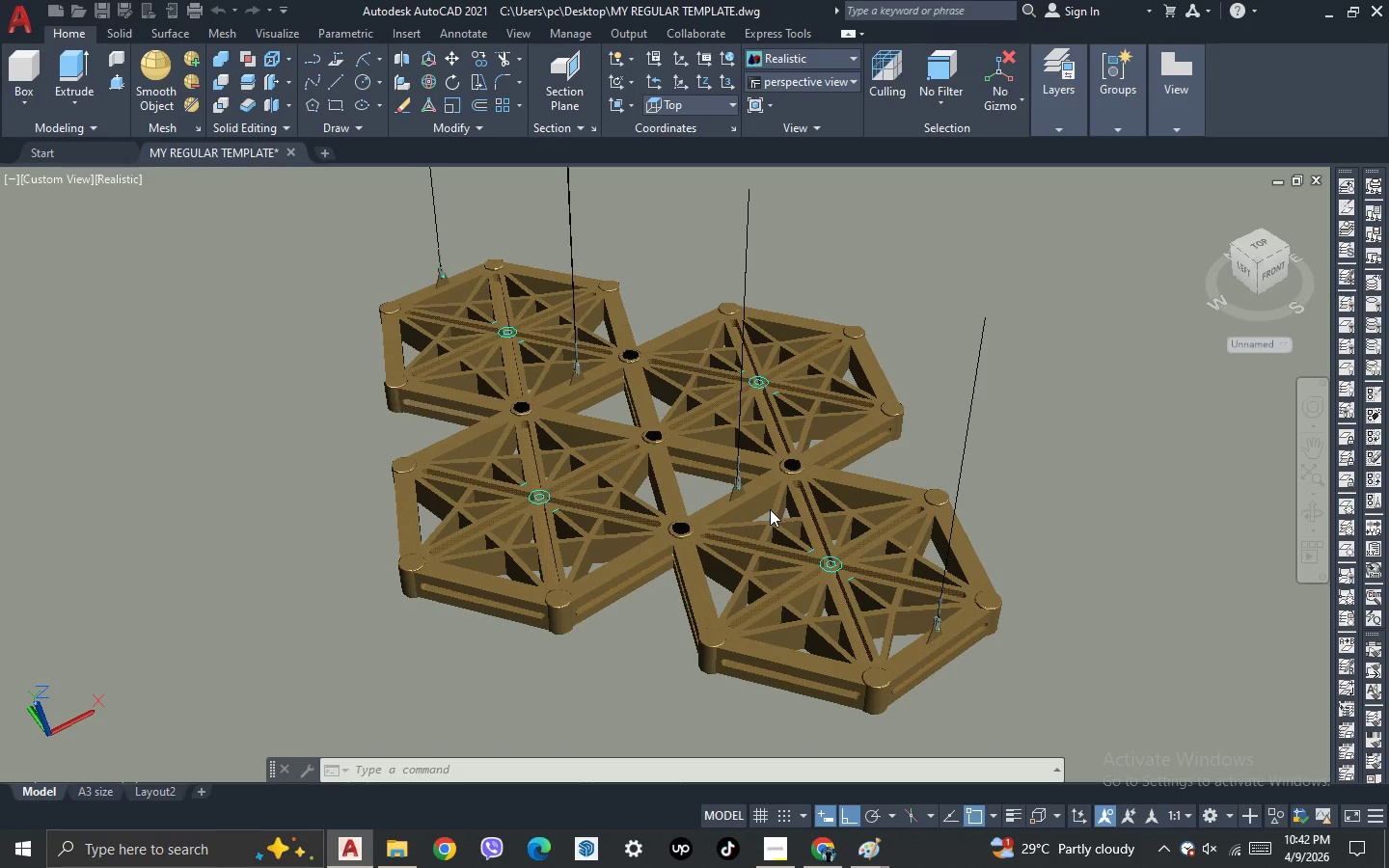 
scroll: coordinate [770, 509], scroll_direction: down, amount: 1.0
 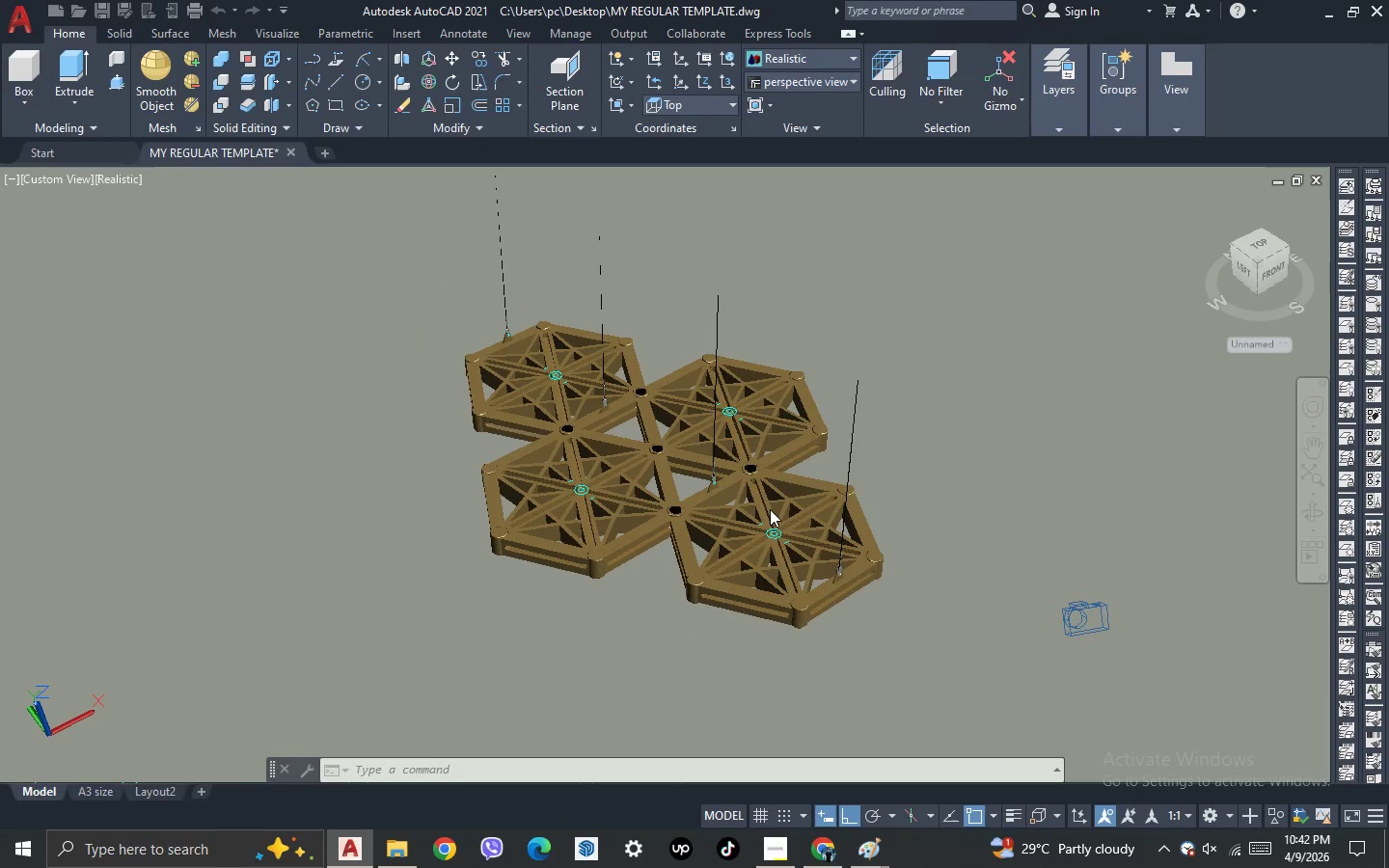 
scroll: coordinate [770, 509], scroll_direction: up, amount: 1.0
 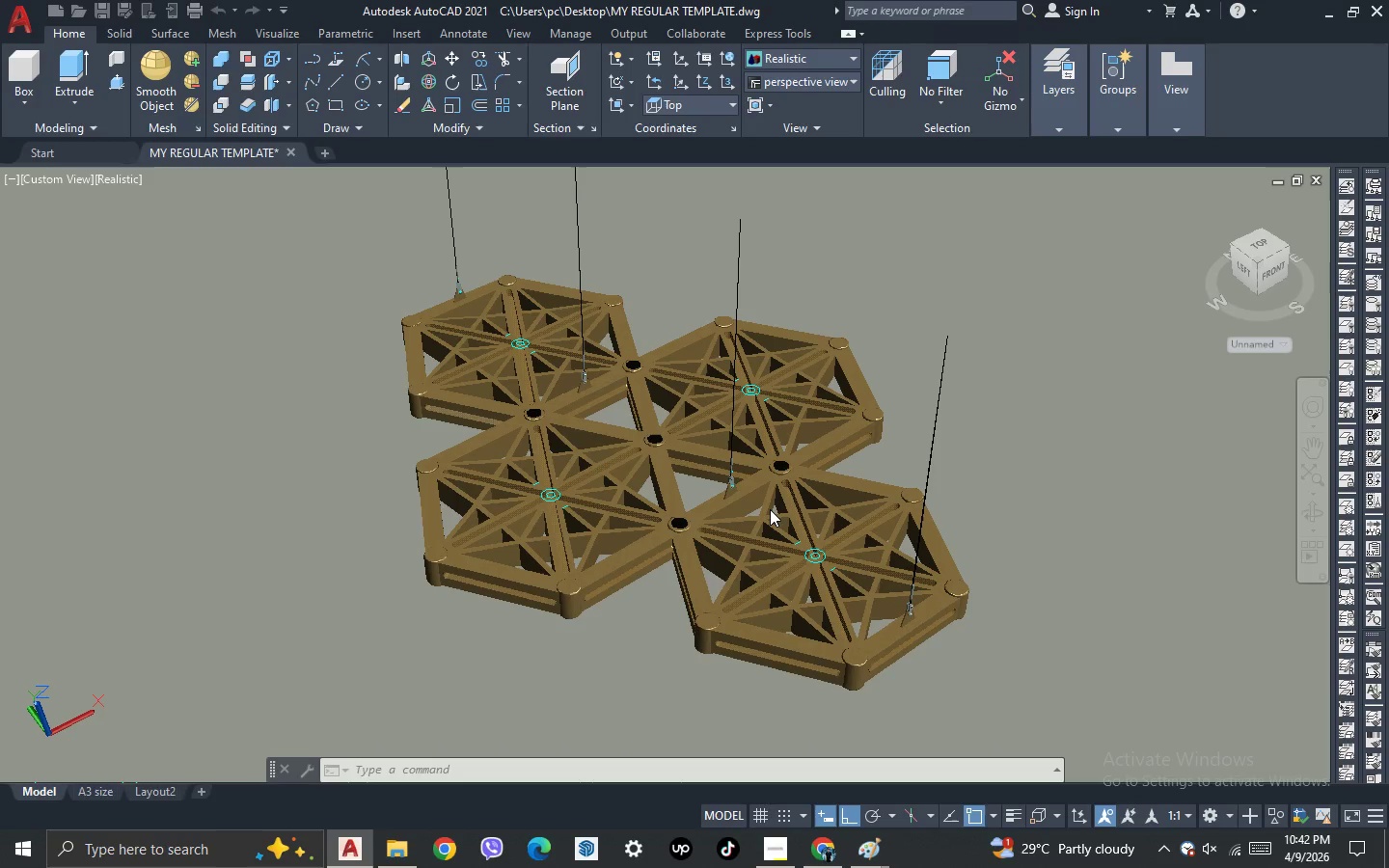 
scroll: coordinate [770, 509], scroll_direction: down, amount: 1.0
 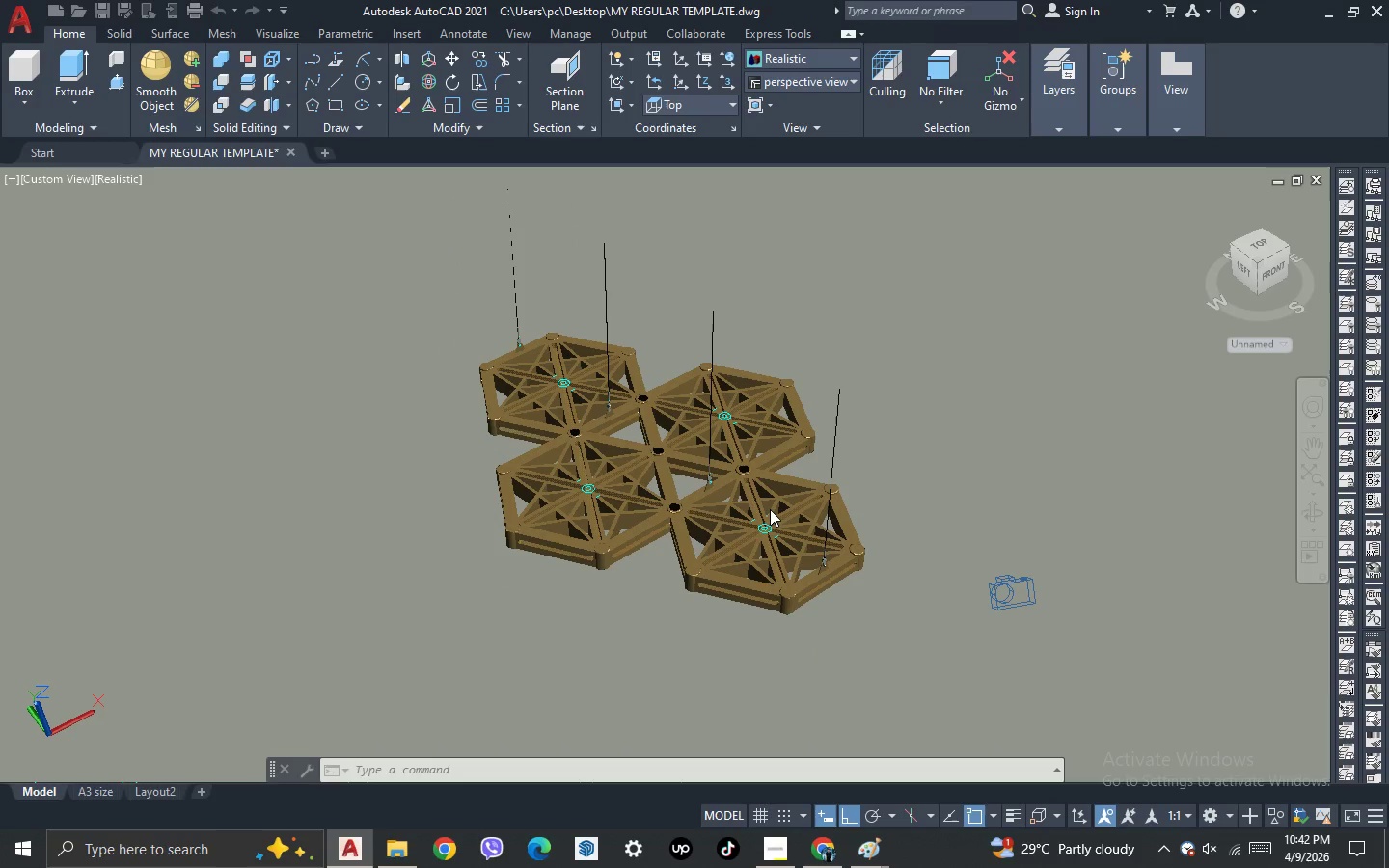 
scroll: coordinate [770, 509], scroll_direction: up, amount: 1.0
 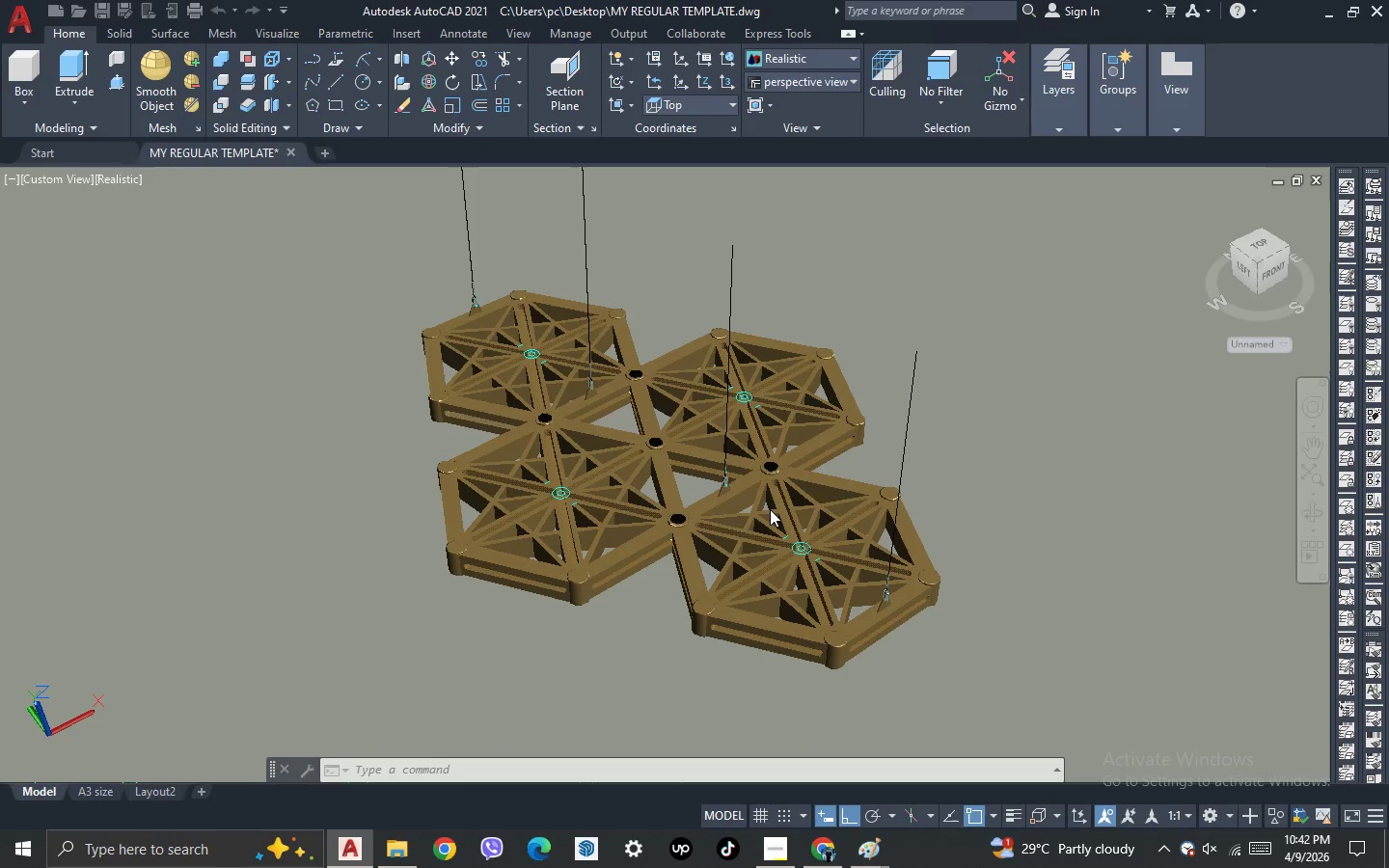 
scroll: coordinate [770, 509], scroll_direction: down, amount: 1.0
 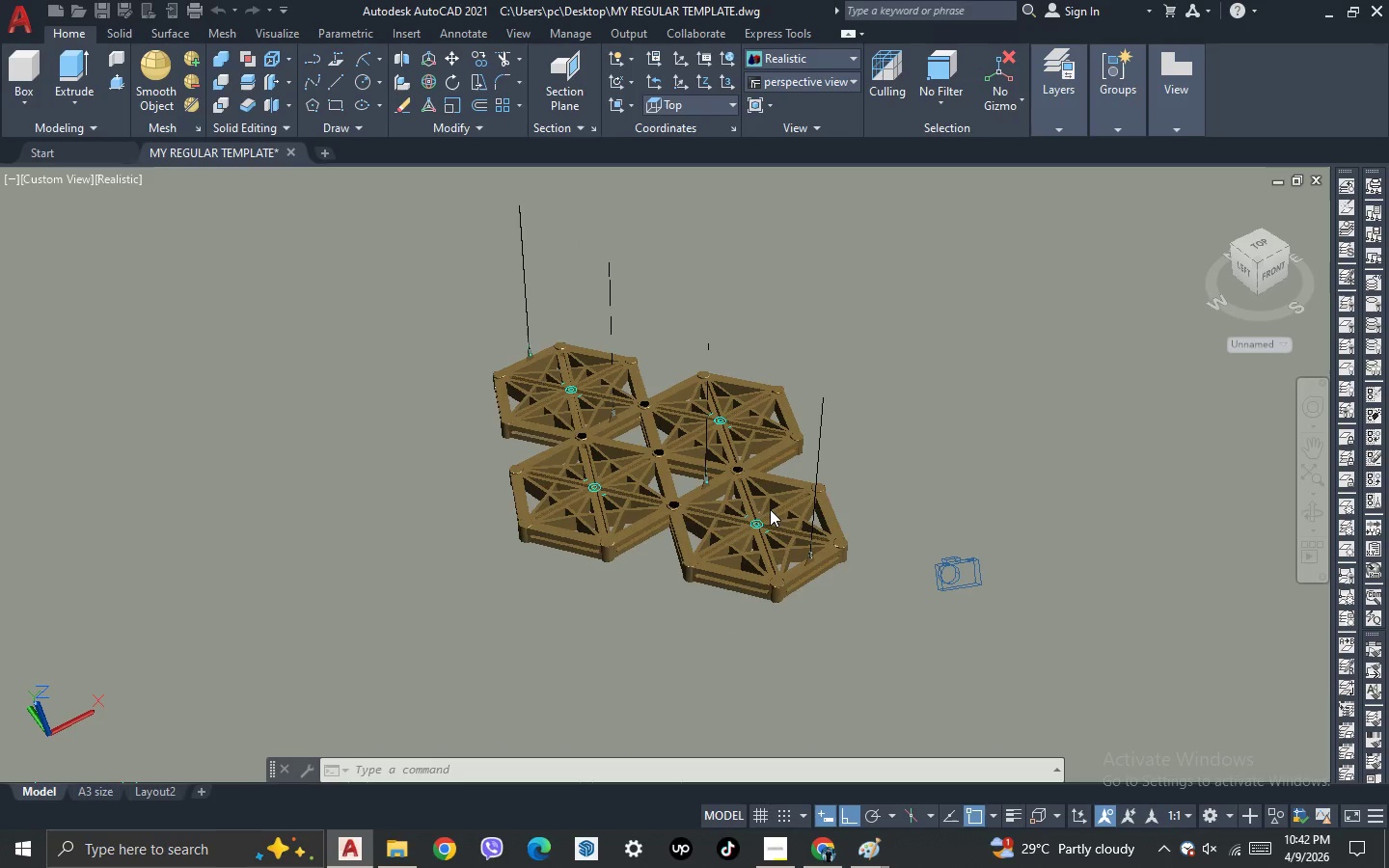 
scroll: coordinate [770, 509], scroll_direction: up, amount: 1.0
 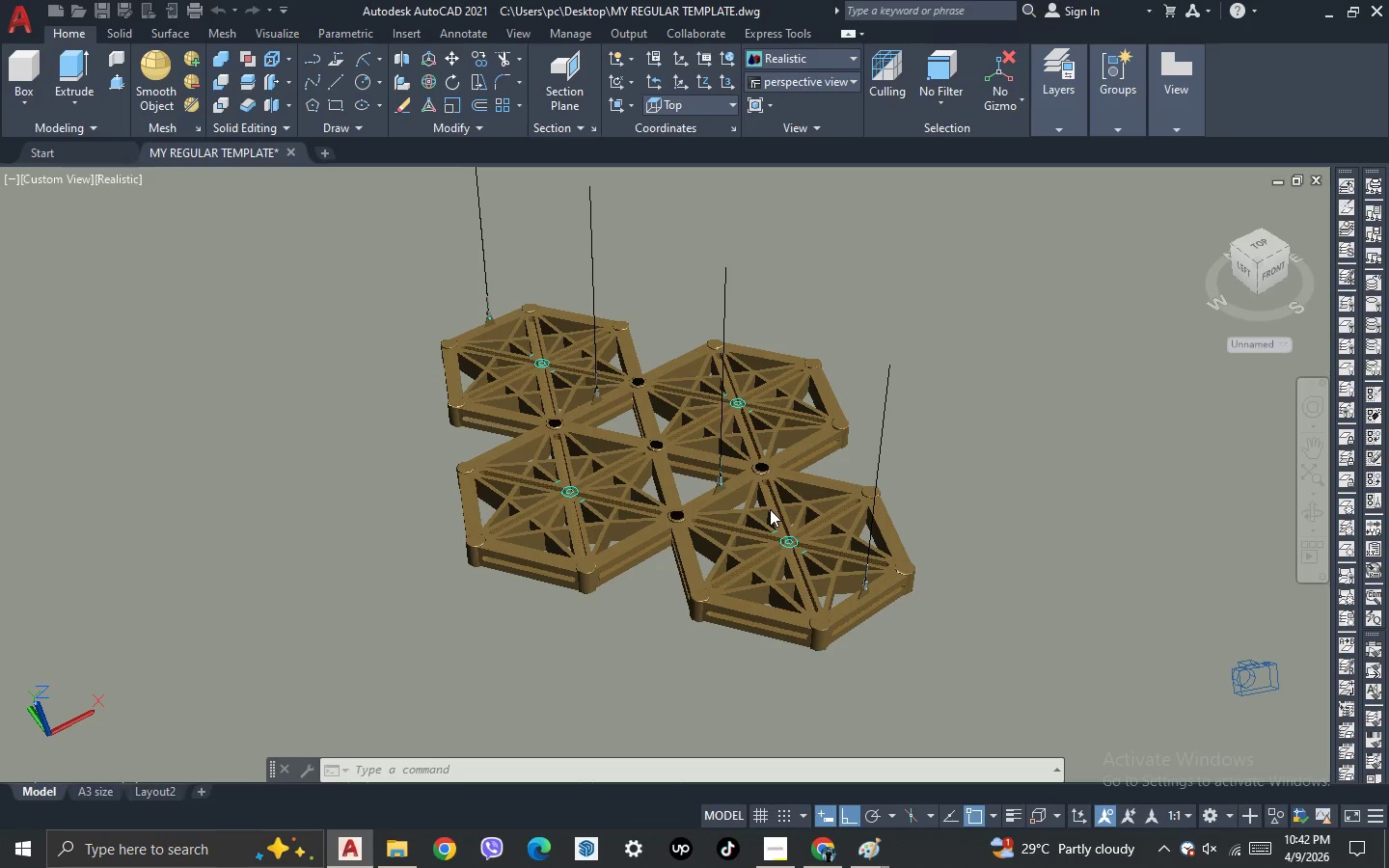 
scroll: coordinate [770, 509], scroll_direction: down, amount: 1.0
 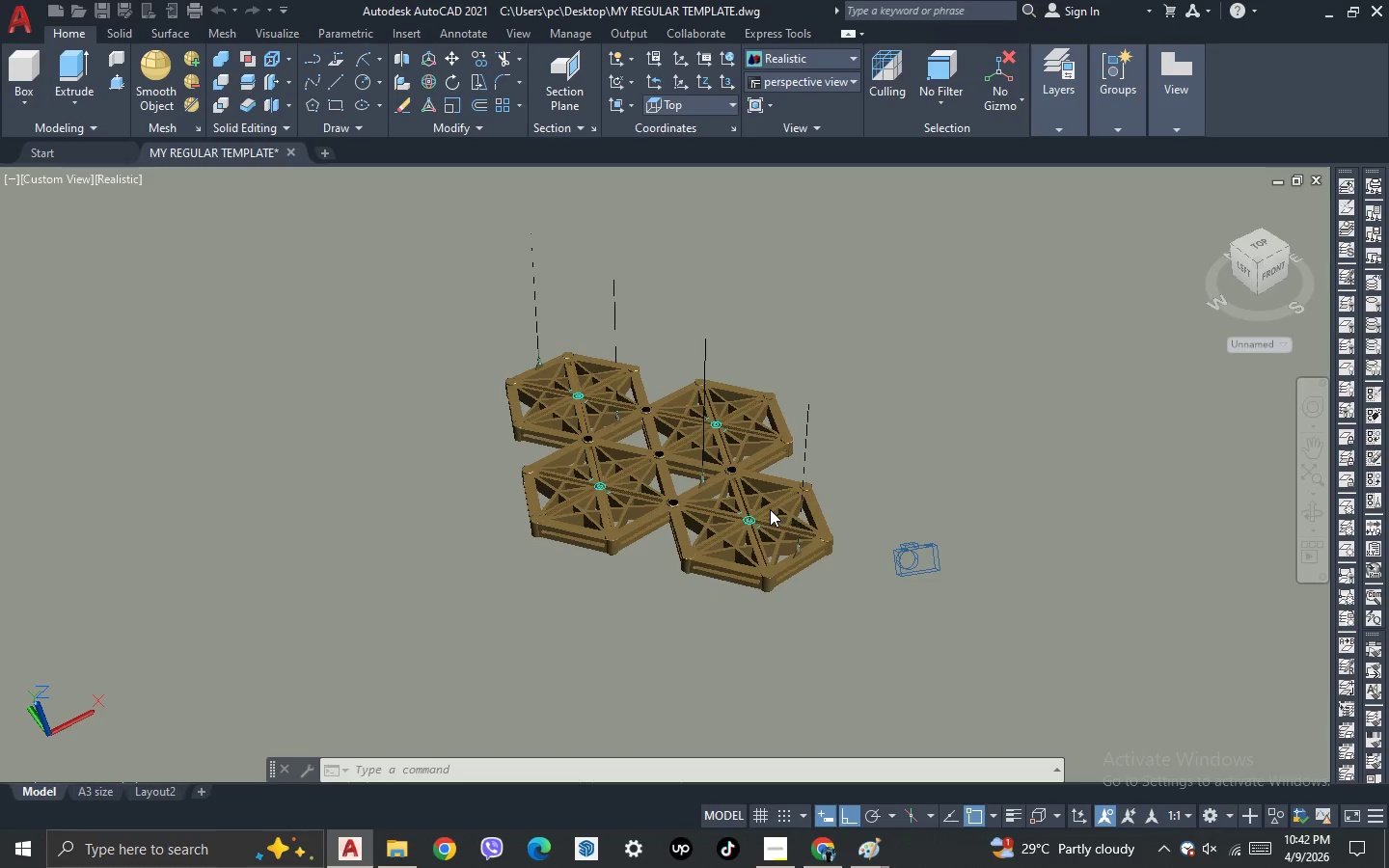 
scroll: coordinate [770, 509], scroll_direction: up, amount: 2.0
 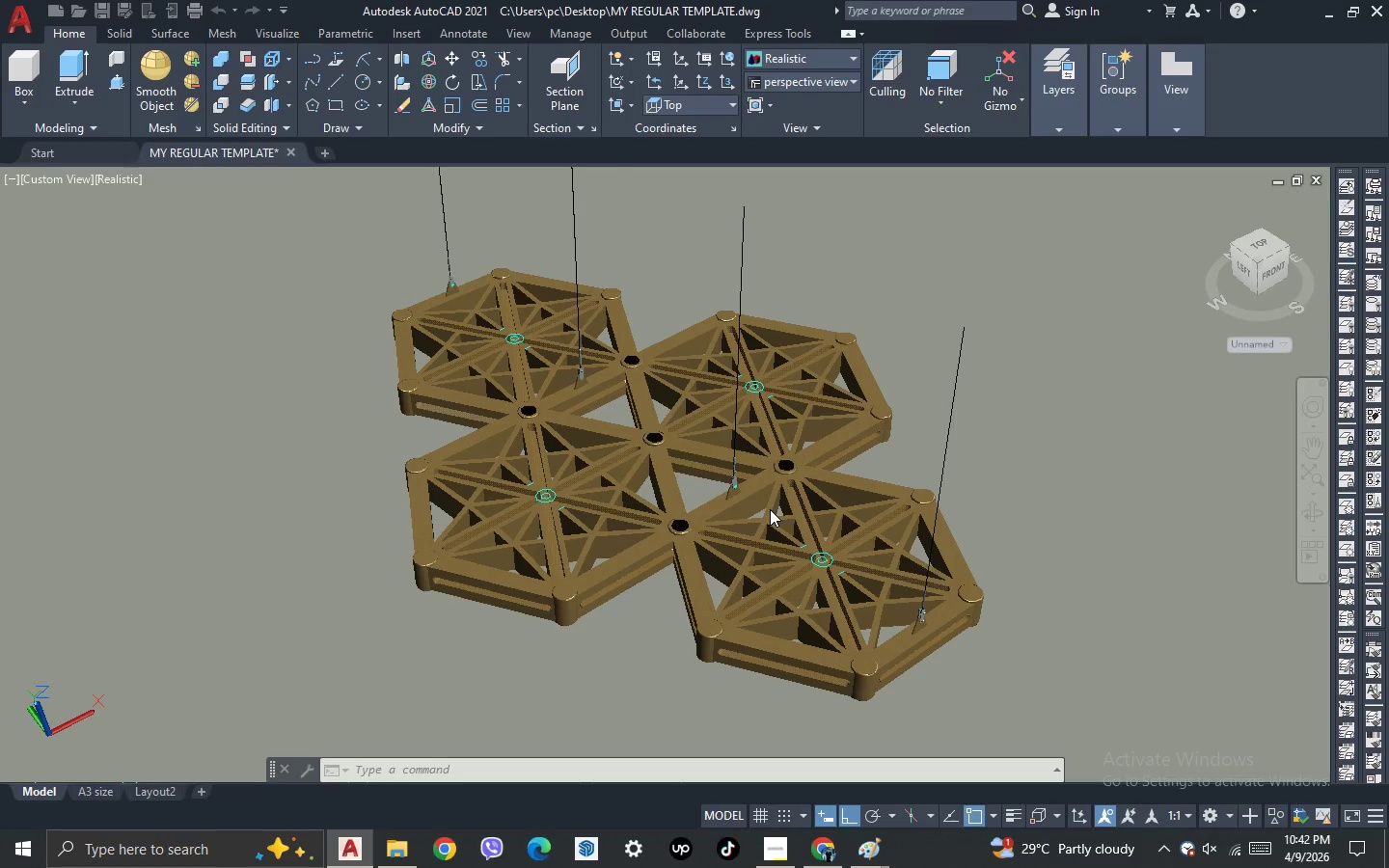 
scroll: coordinate [770, 509], scroll_direction: none, amount: 0.0
 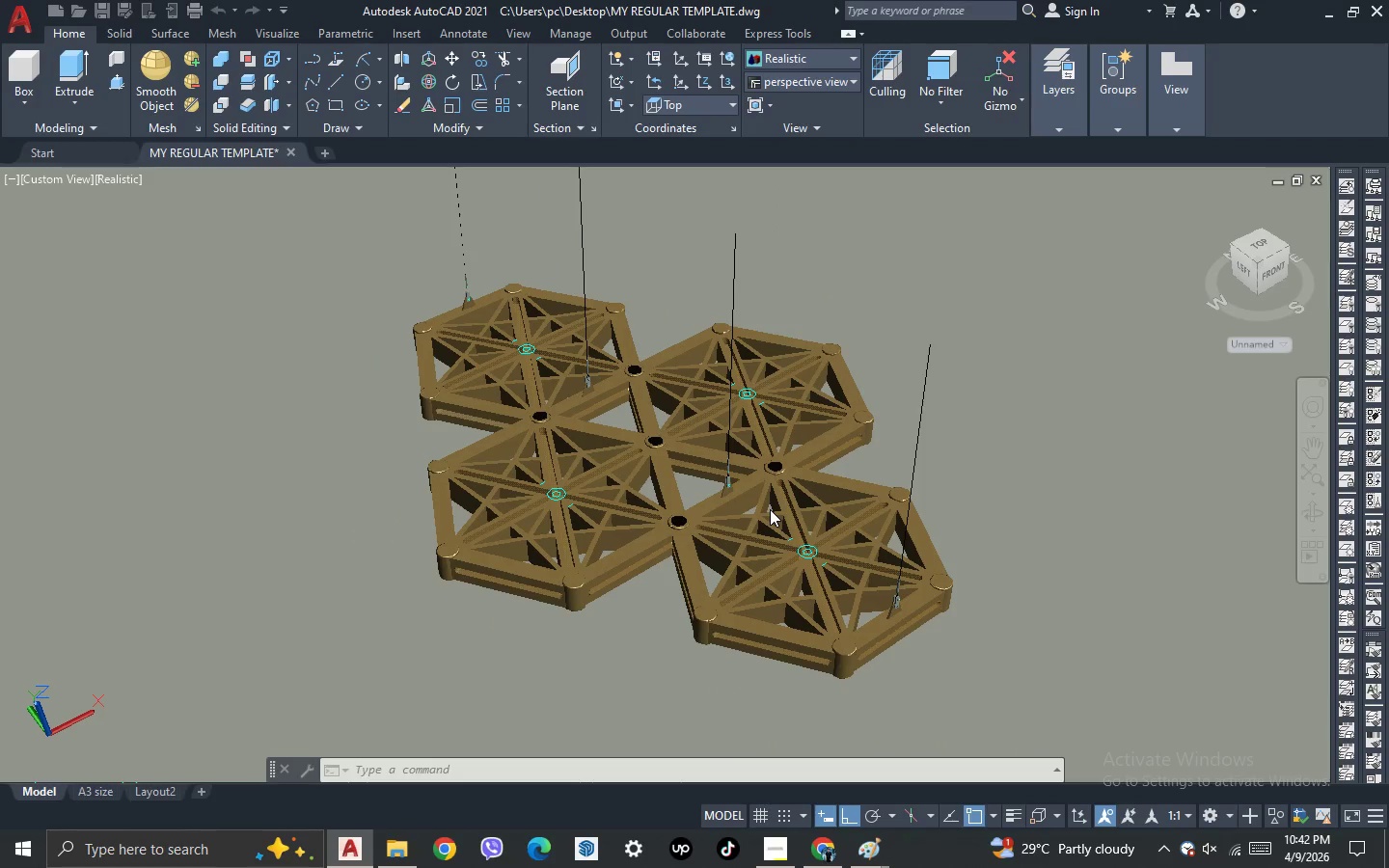 
scroll: coordinate [770, 509], scroll_direction: up, amount: 1.0
 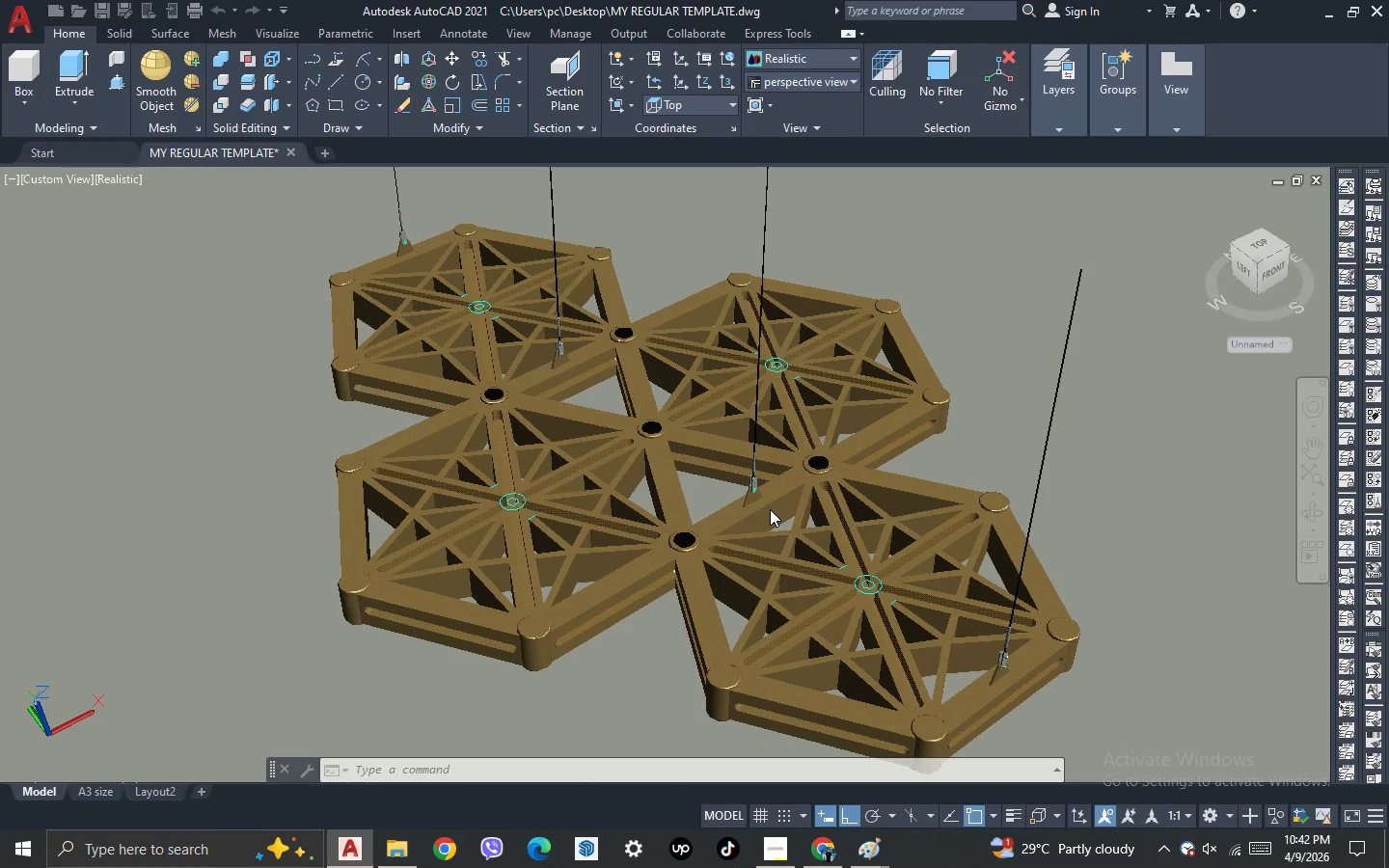 
scroll: coordinate [770, 509], scroll_direction: down, amount: 1.0
 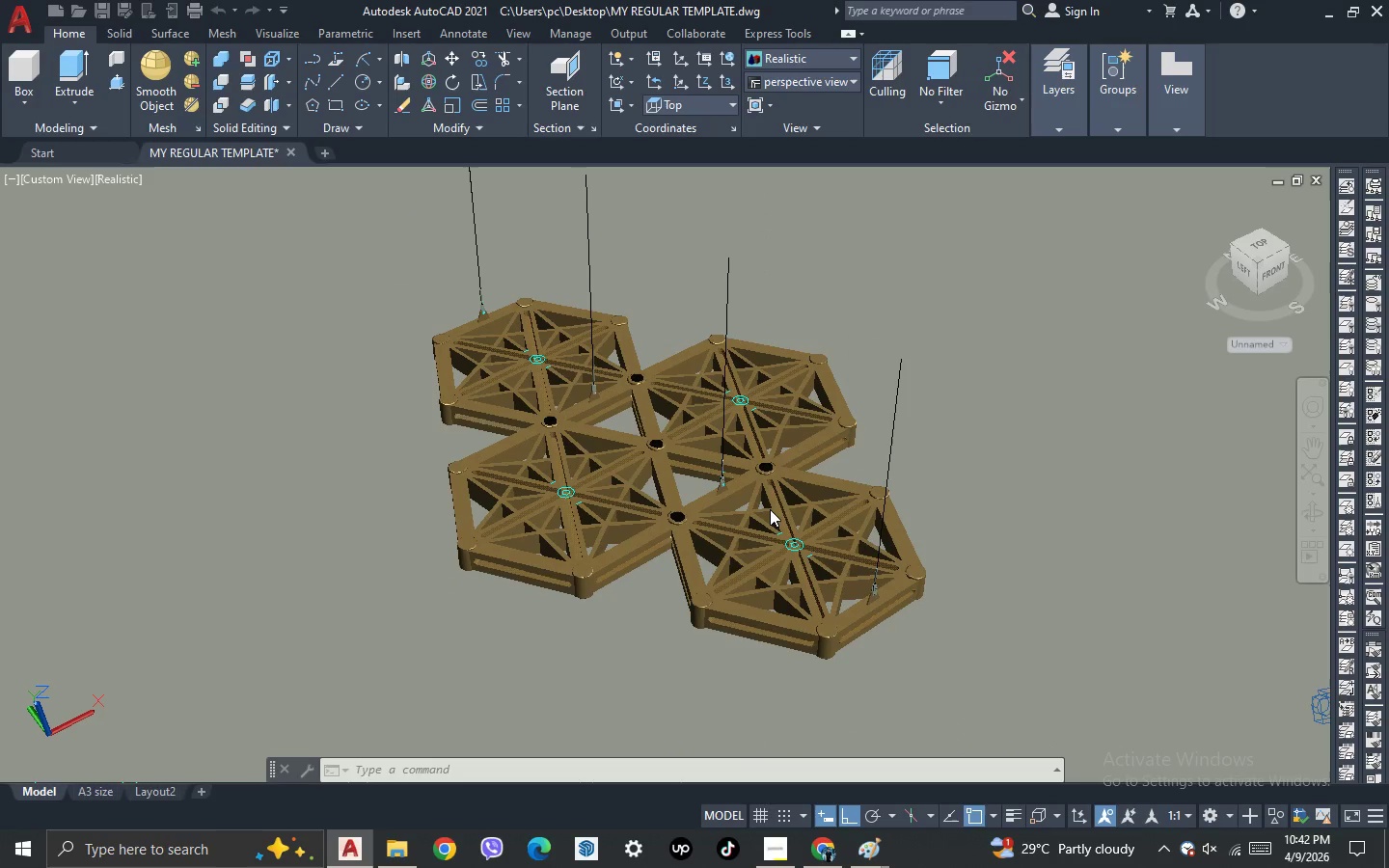 
scroll: coordinate [770, 509], scroll_direction: up, amount: 1.0
 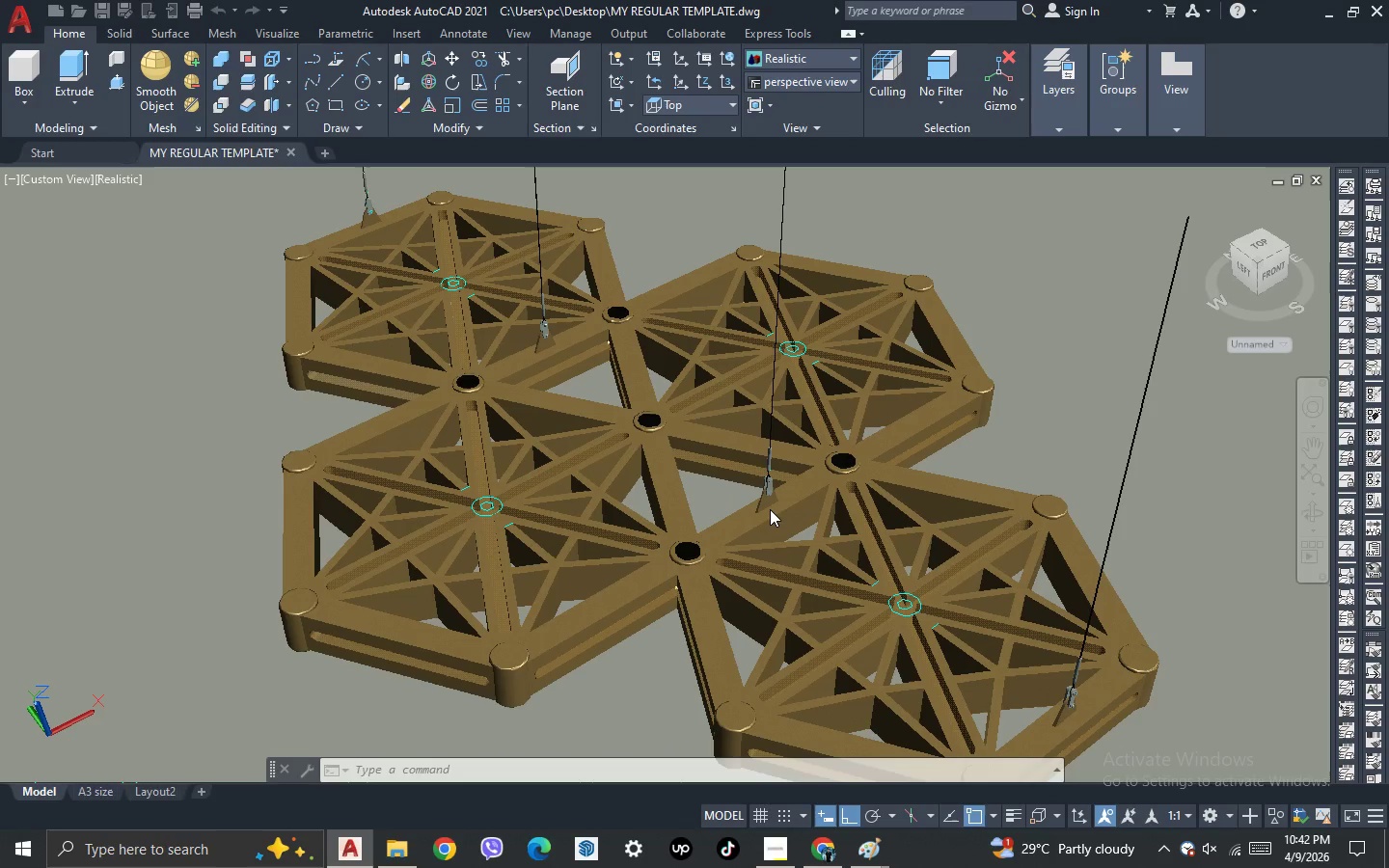 
scroll: coordinate [770, 509], scroll_direction: down, amount: 1.0
 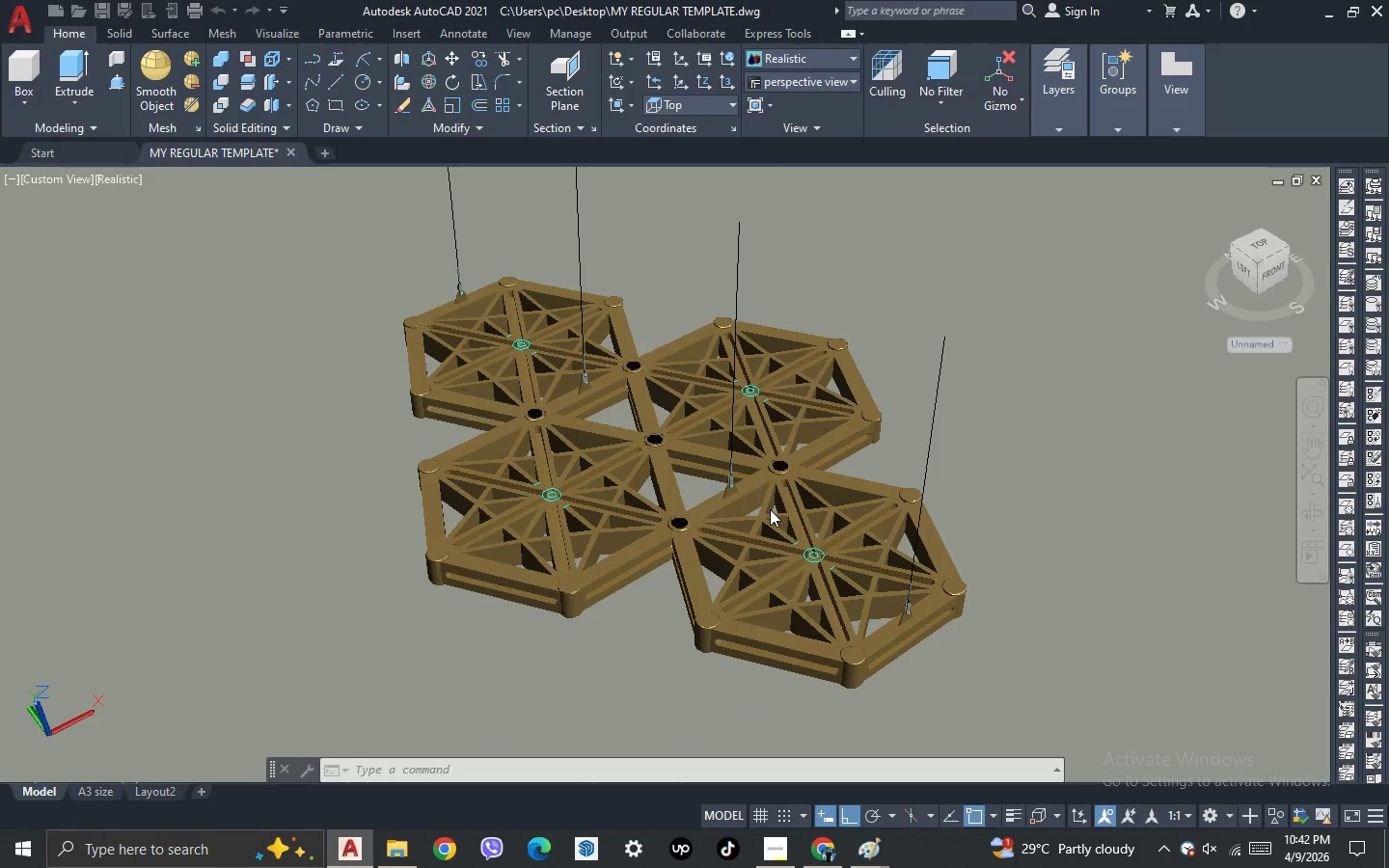 
scroll: coordinate [770, 509], scroll_direction: up, amount: 1.0
 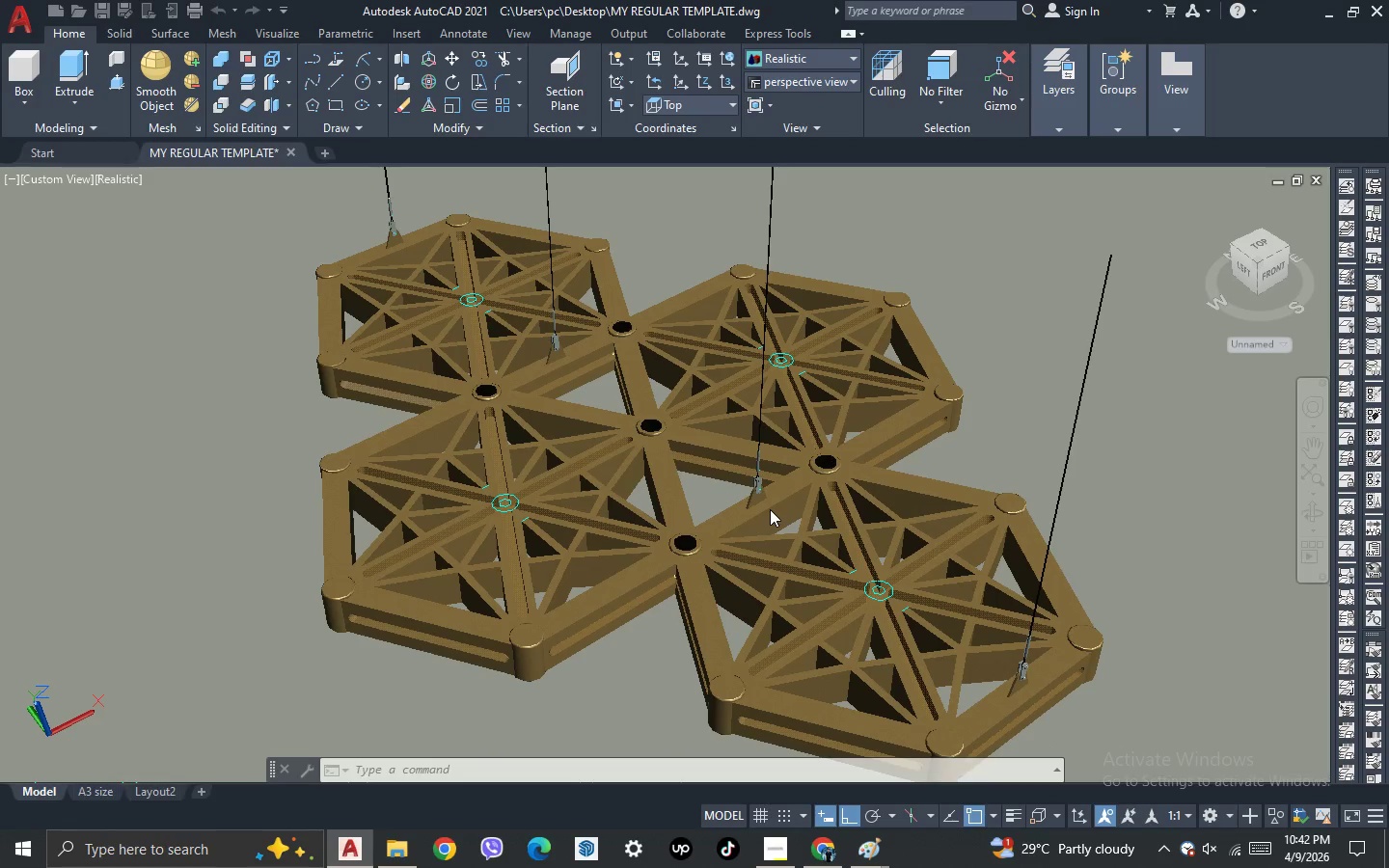 
scroll: coordinate [770, 509], scroll_direction: down, amount: 1.0
 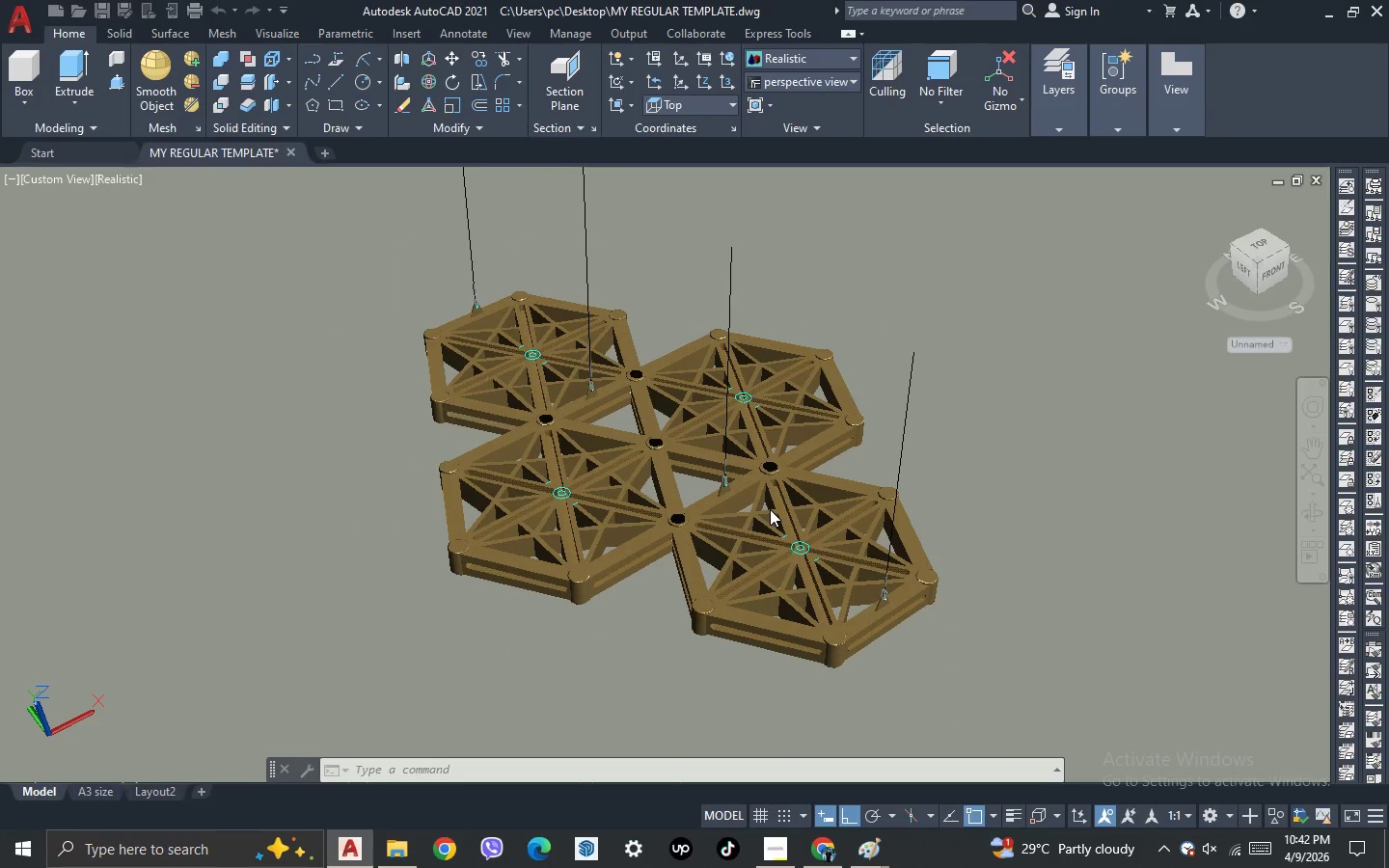 
scroll: coordinate [770, 509], scroll_direction: up, amount: 1.0
 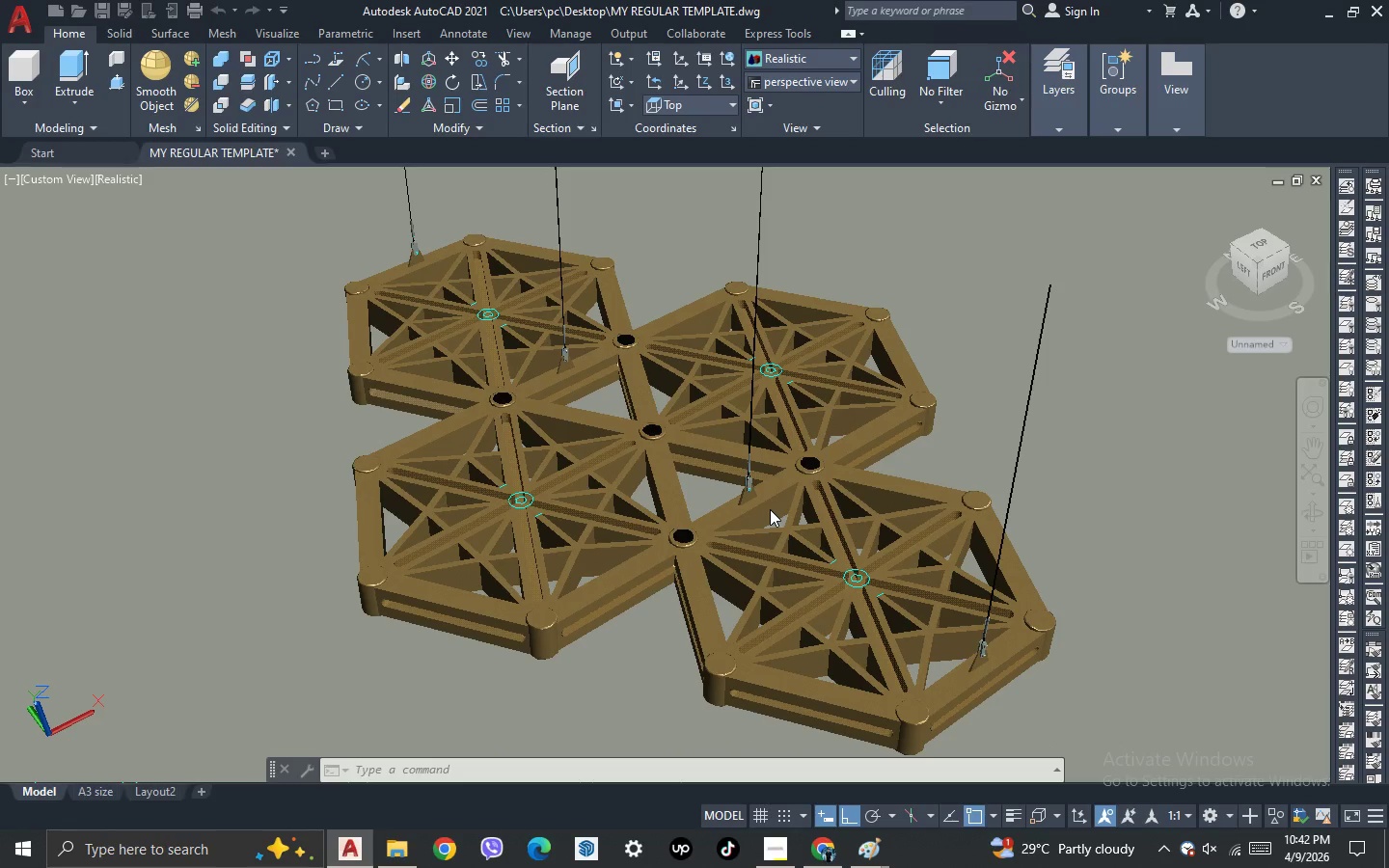 
scroll: coordinate [770, 509], scroll_direction: down, amount: 1.0
 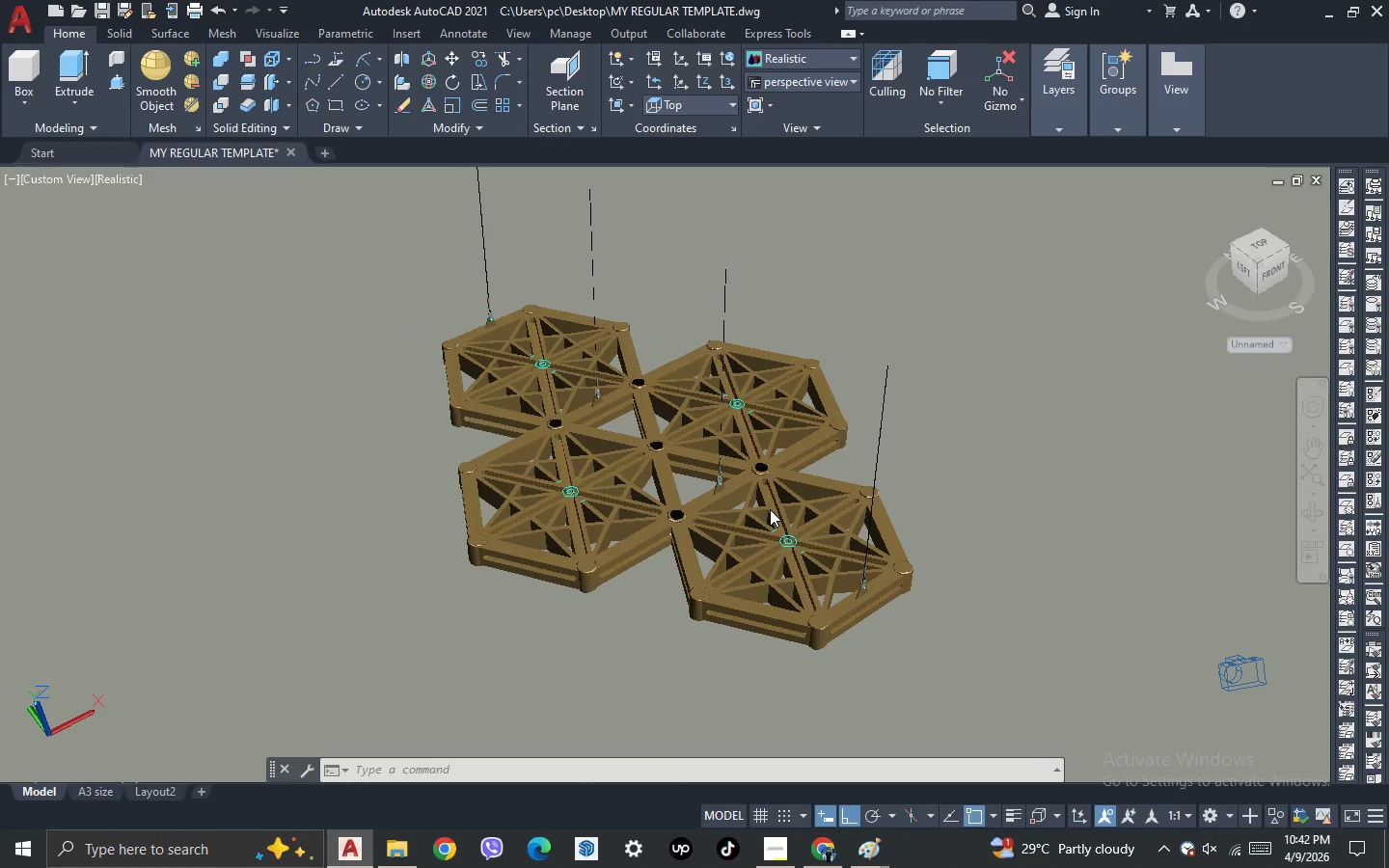 
scroll: coordinate [770, 509], scroll_direction: up, amount: 1.0
 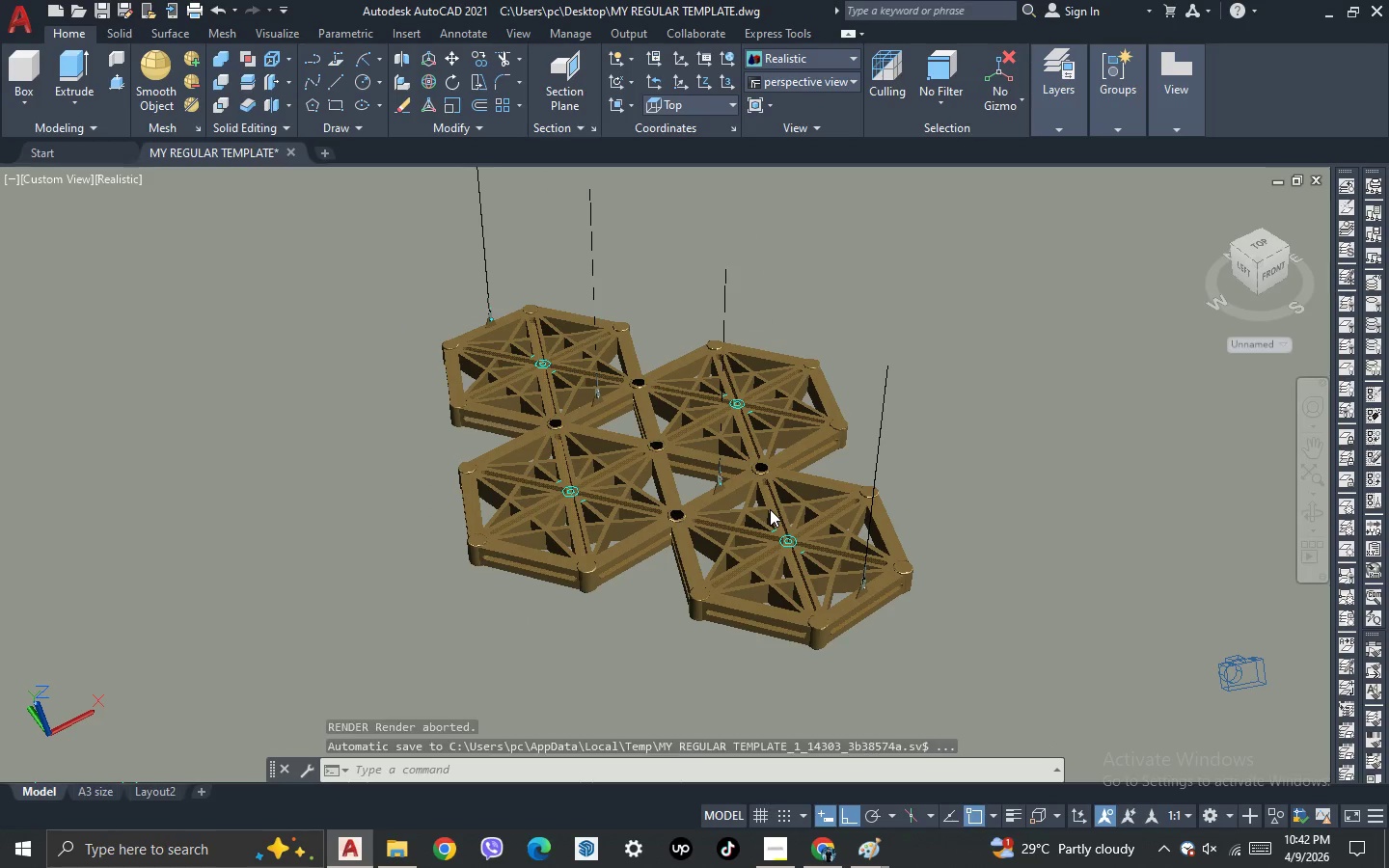 
scroll: coordinate [770, 509], scroll_direction: down, amount: 1.0
 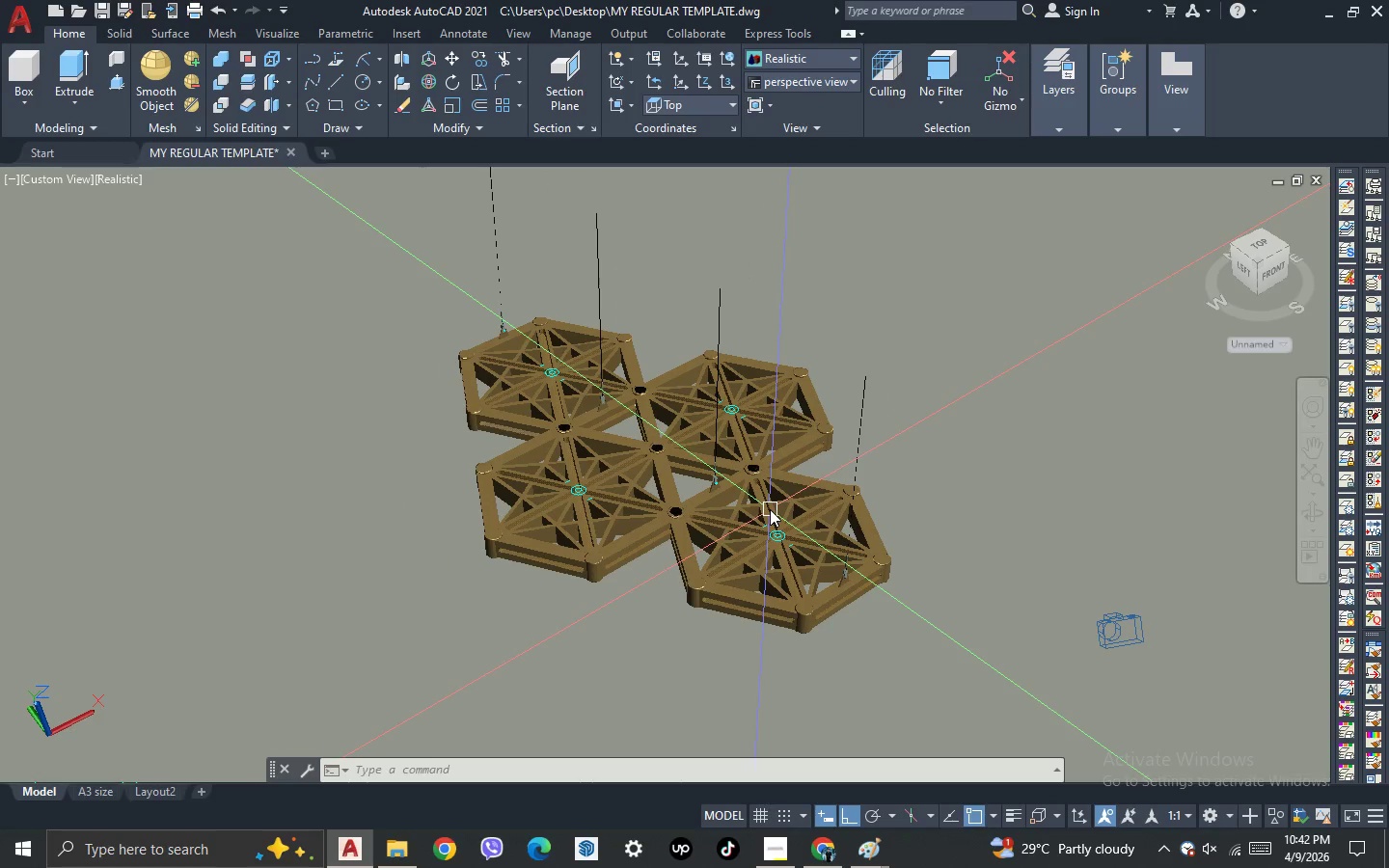 
scroll: coordinate [770, 509], scroll_direction: up, amount: 1.0
 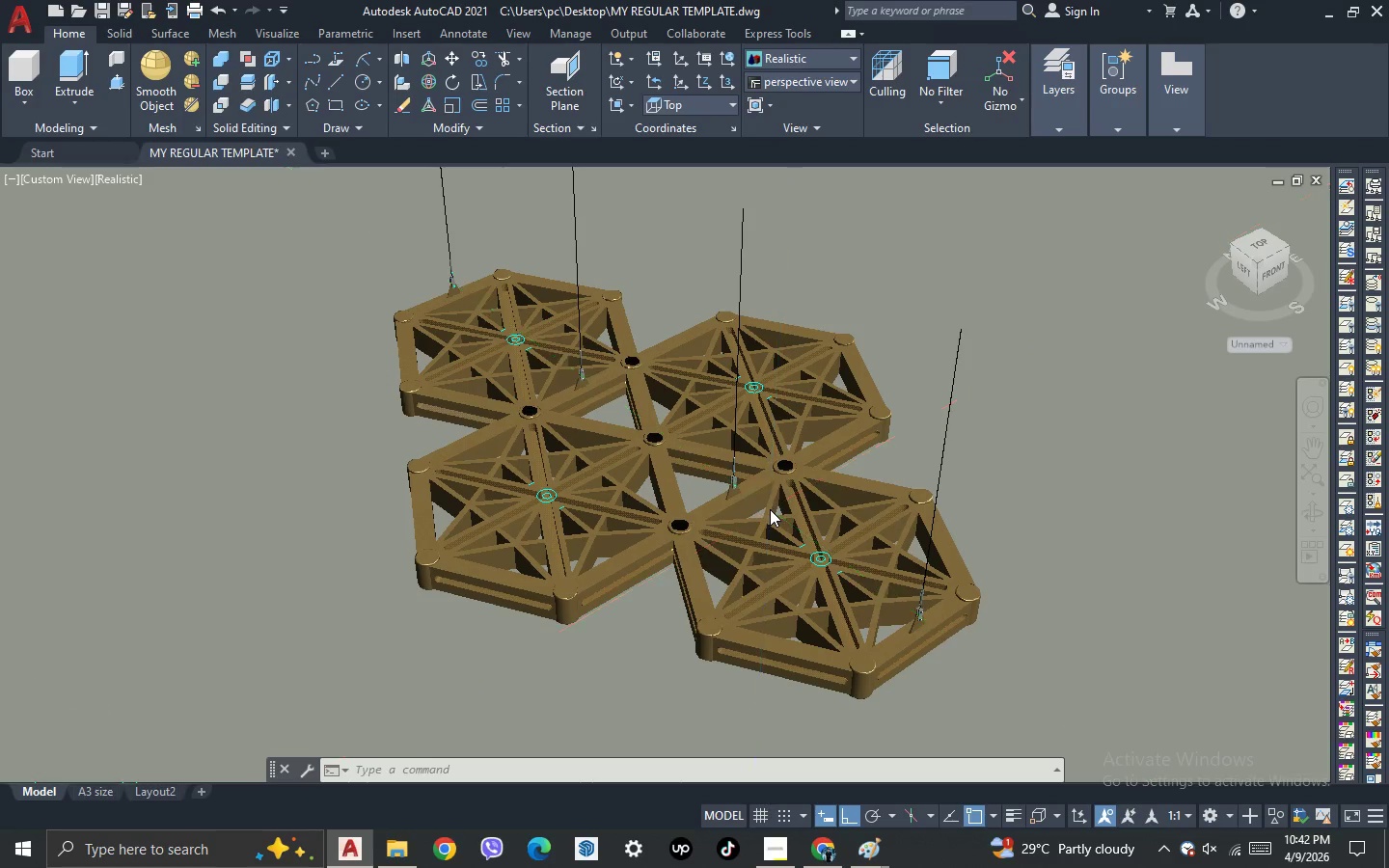 
scroll: coordinate [770, 509], scroll_direction: down, amount: 1.0
 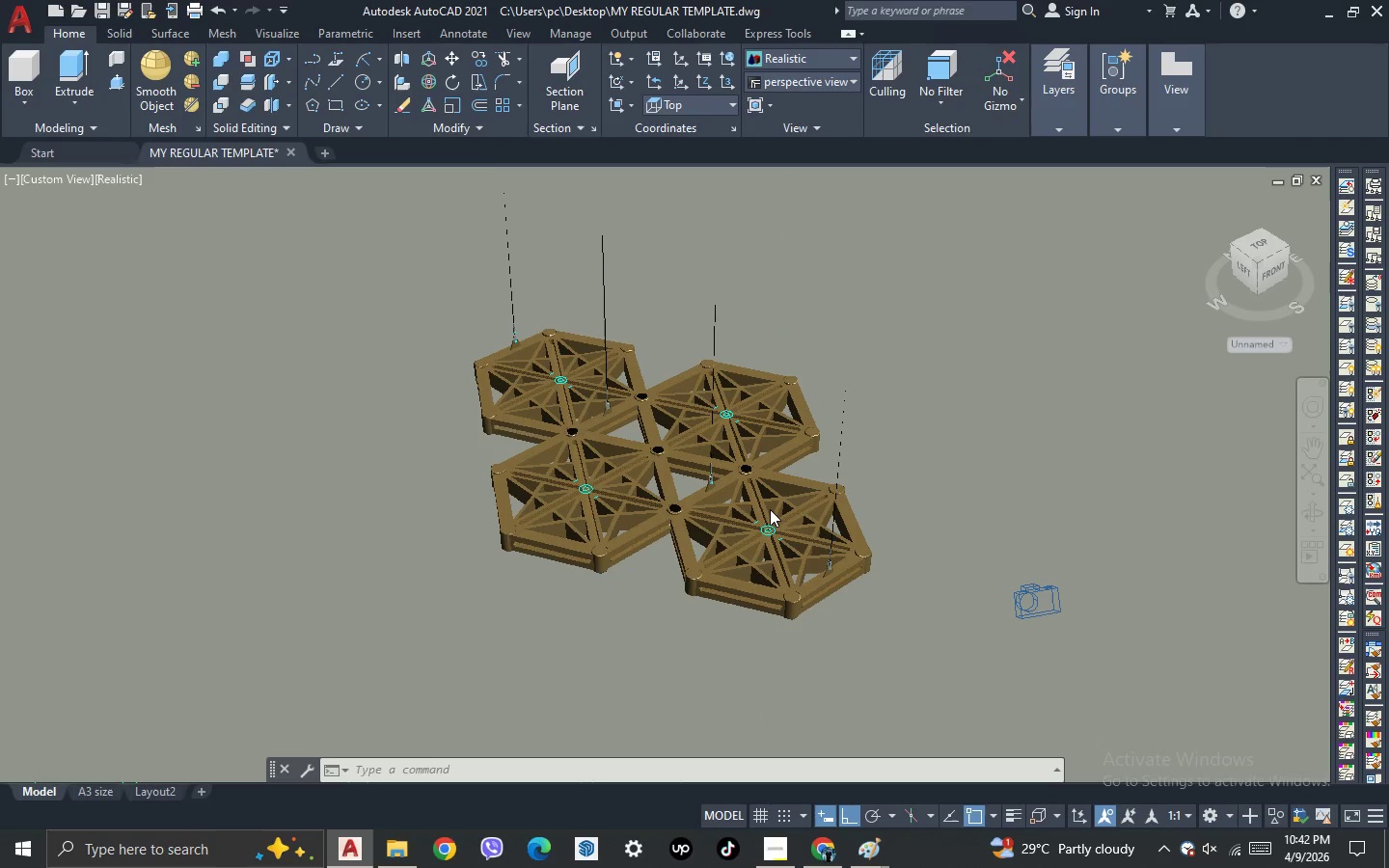 
scroll: coordinate [770, 509], scroll_direction: up, amount: 1.0
 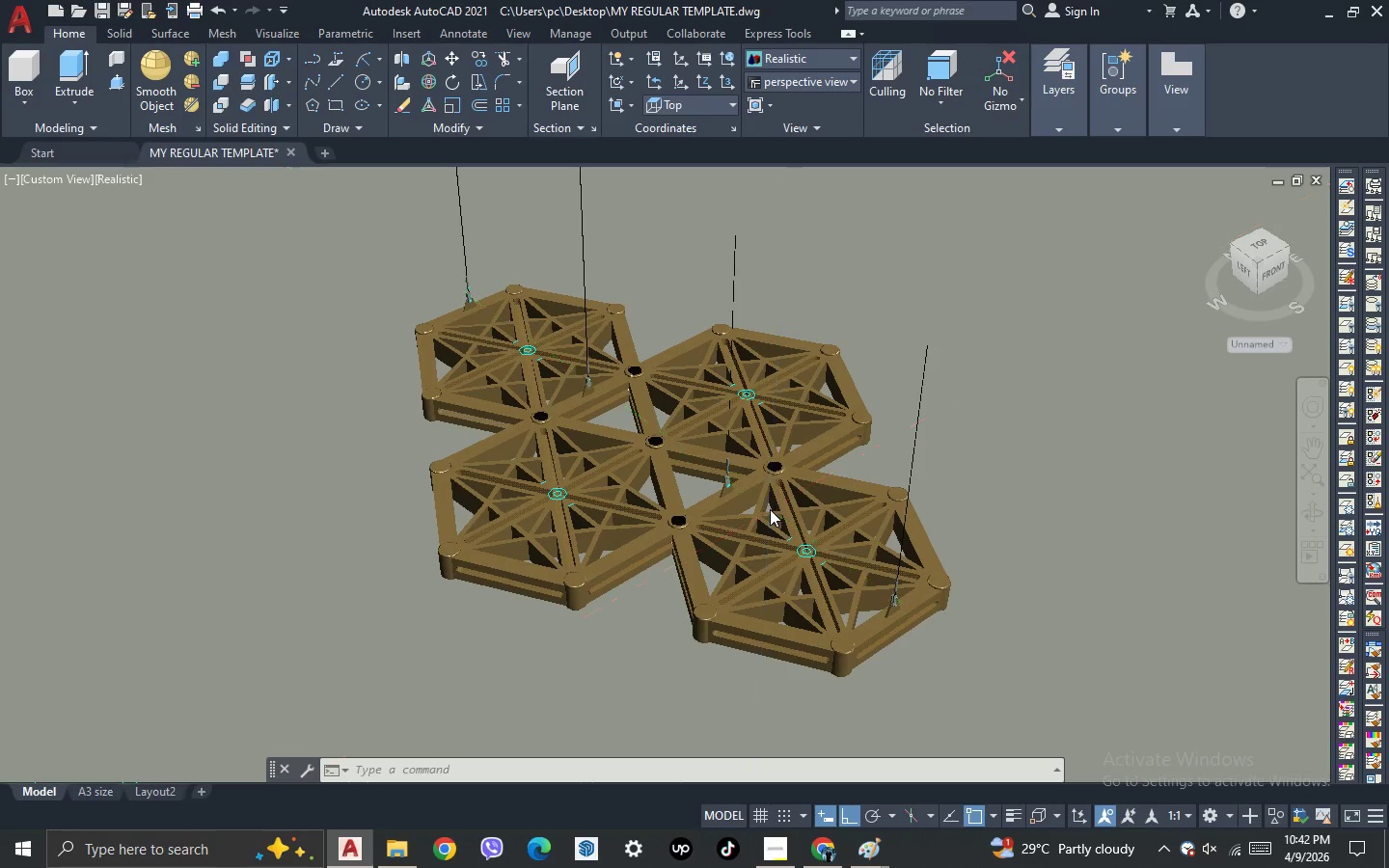 
scroll: coordinate [770, 509], scroll_direction: down, amount: 1.0
 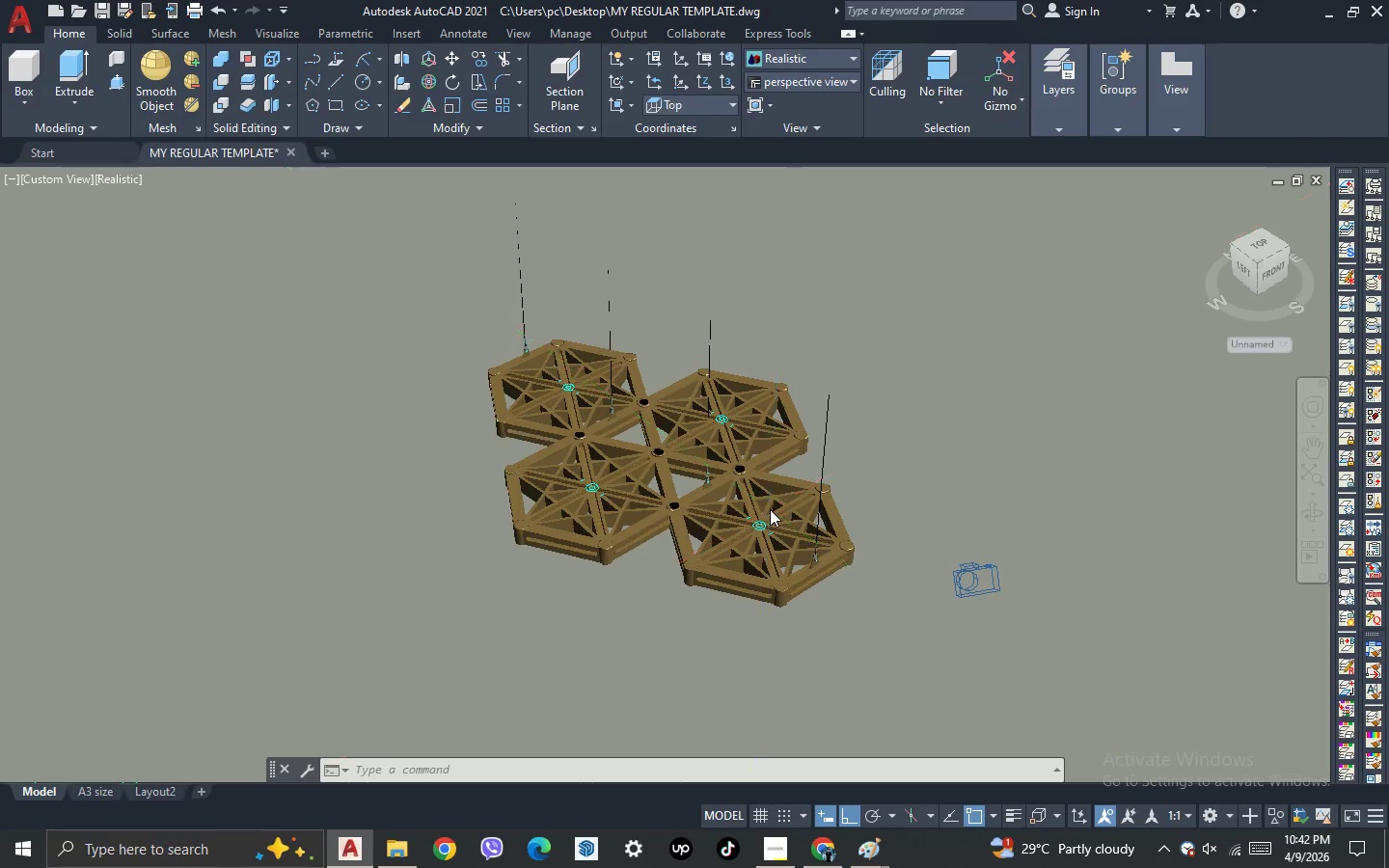 
scroll: coordinate [770, 509], scroll_direction: up, amount: 1.0
 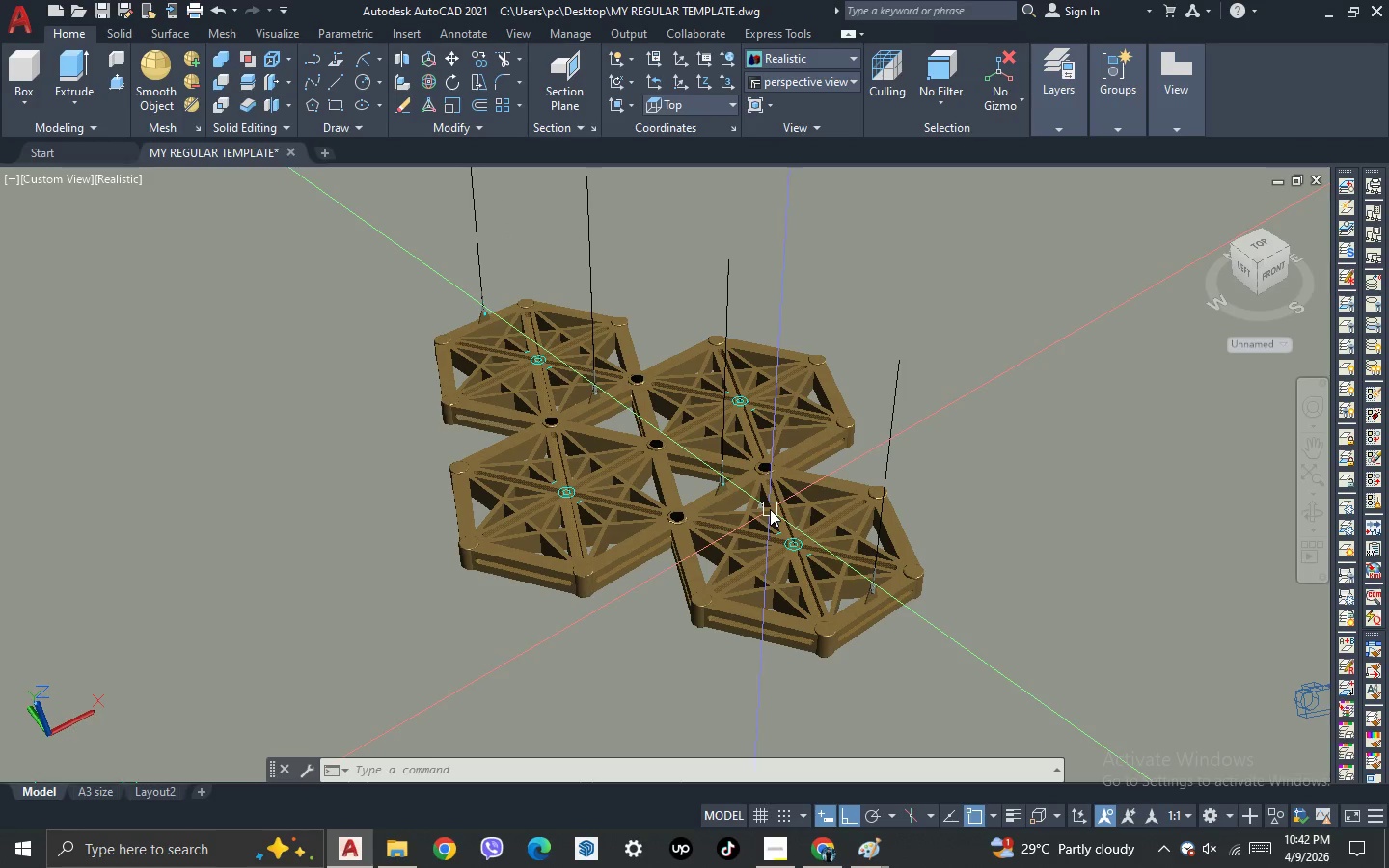 
scroll: coordinate [770, 509], scroll_direction: down, amount: 1.0
 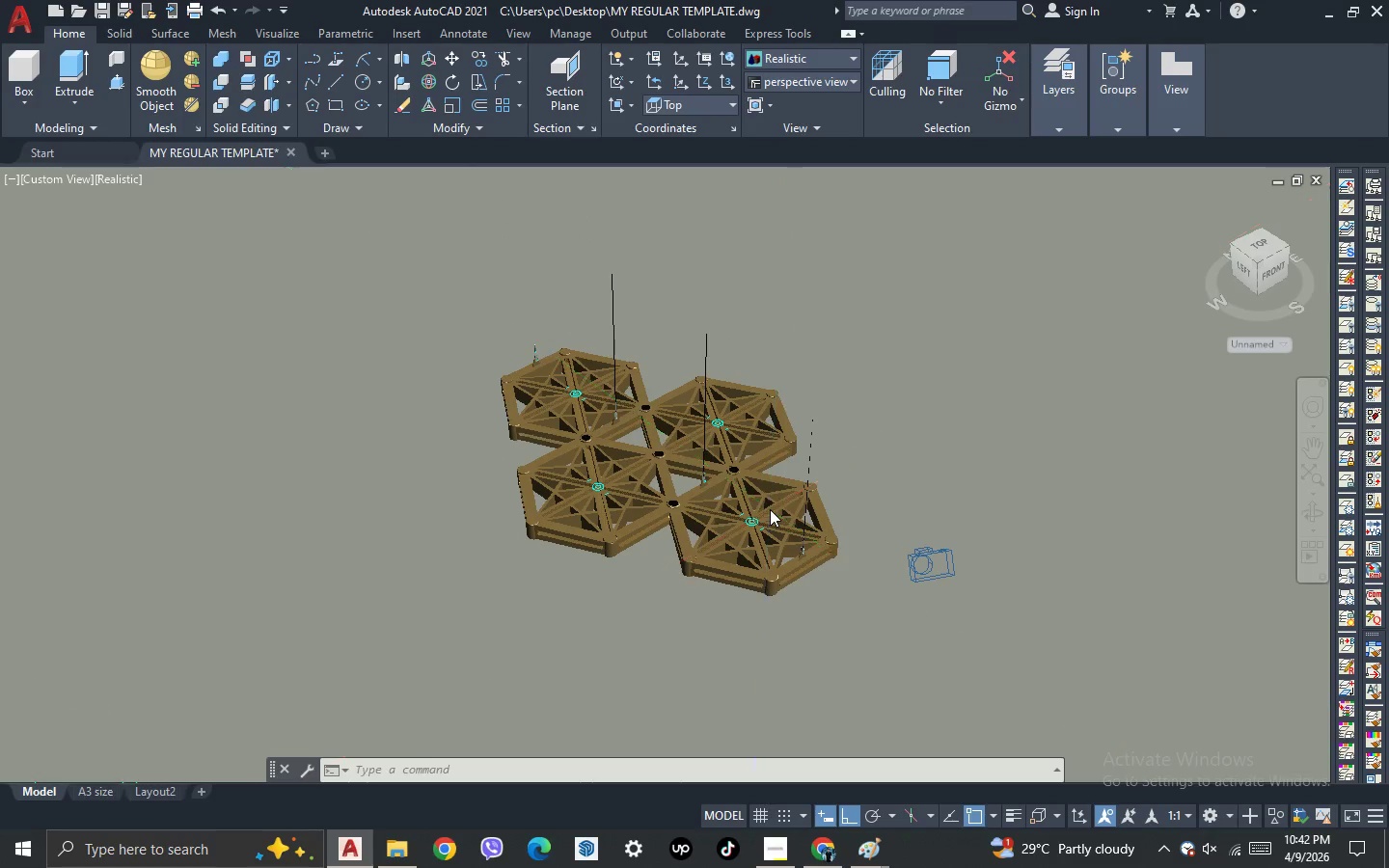 
scroll: coordinate [770, 509], scroll_direction: up, amount: 1.0
 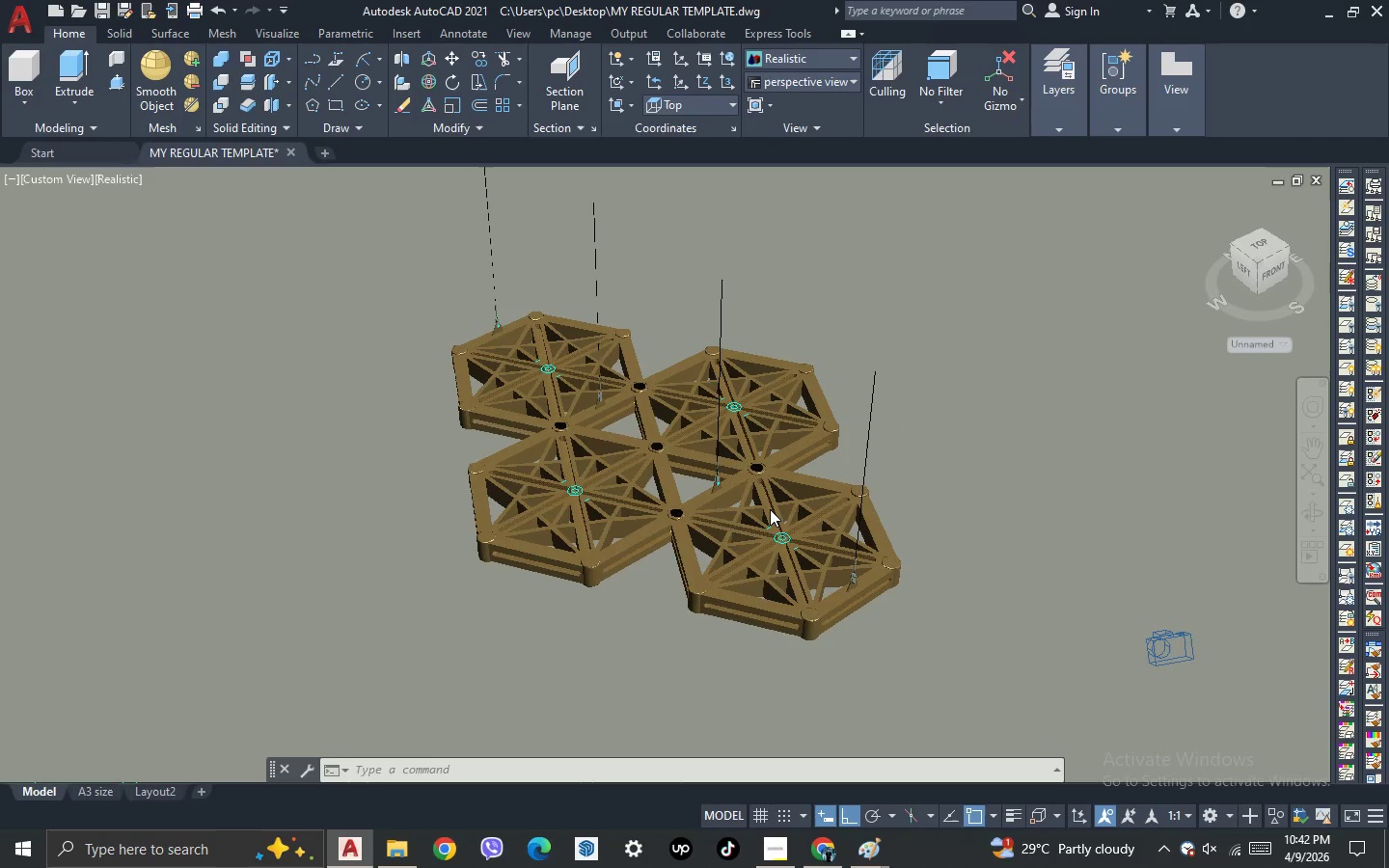 
scroll: coordinate [770, 509], scroll_direction: down, amount: 1.0
 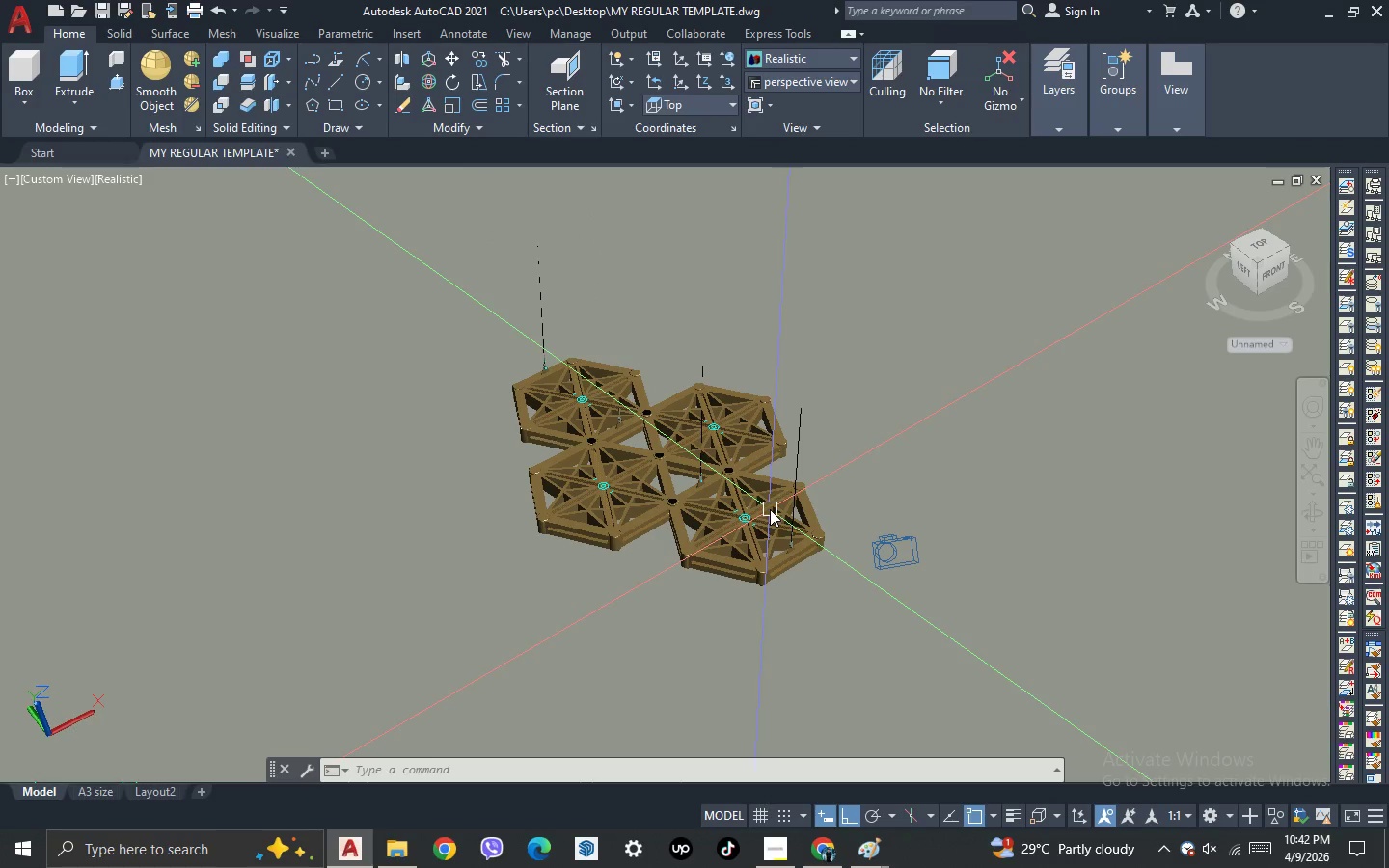 
scroll: coordinate [770, 509], scroll_direction: up, amount: 1.0
 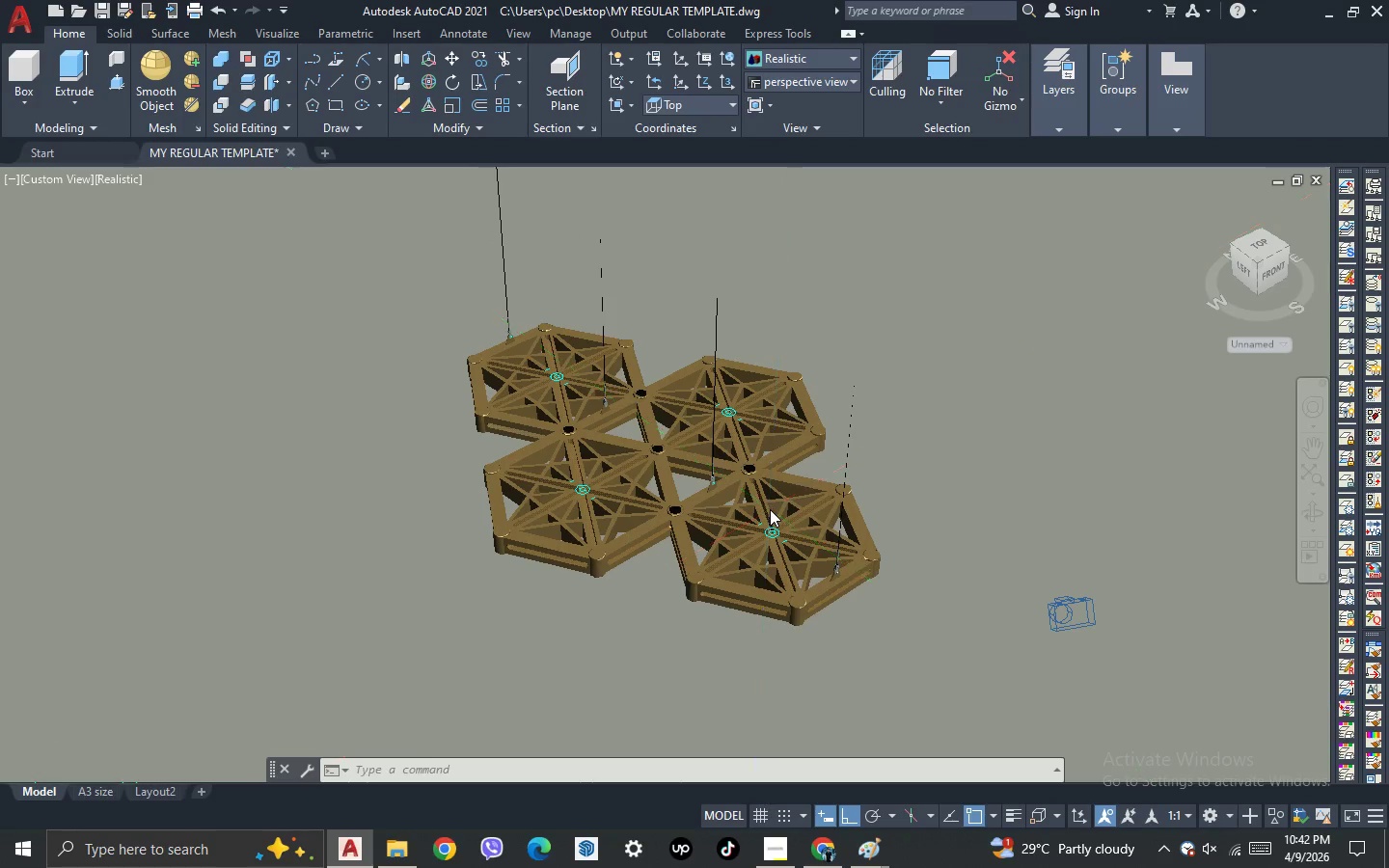 
scroll: coordinate [770, 509], scroll_direction: down, amount: 1.0
 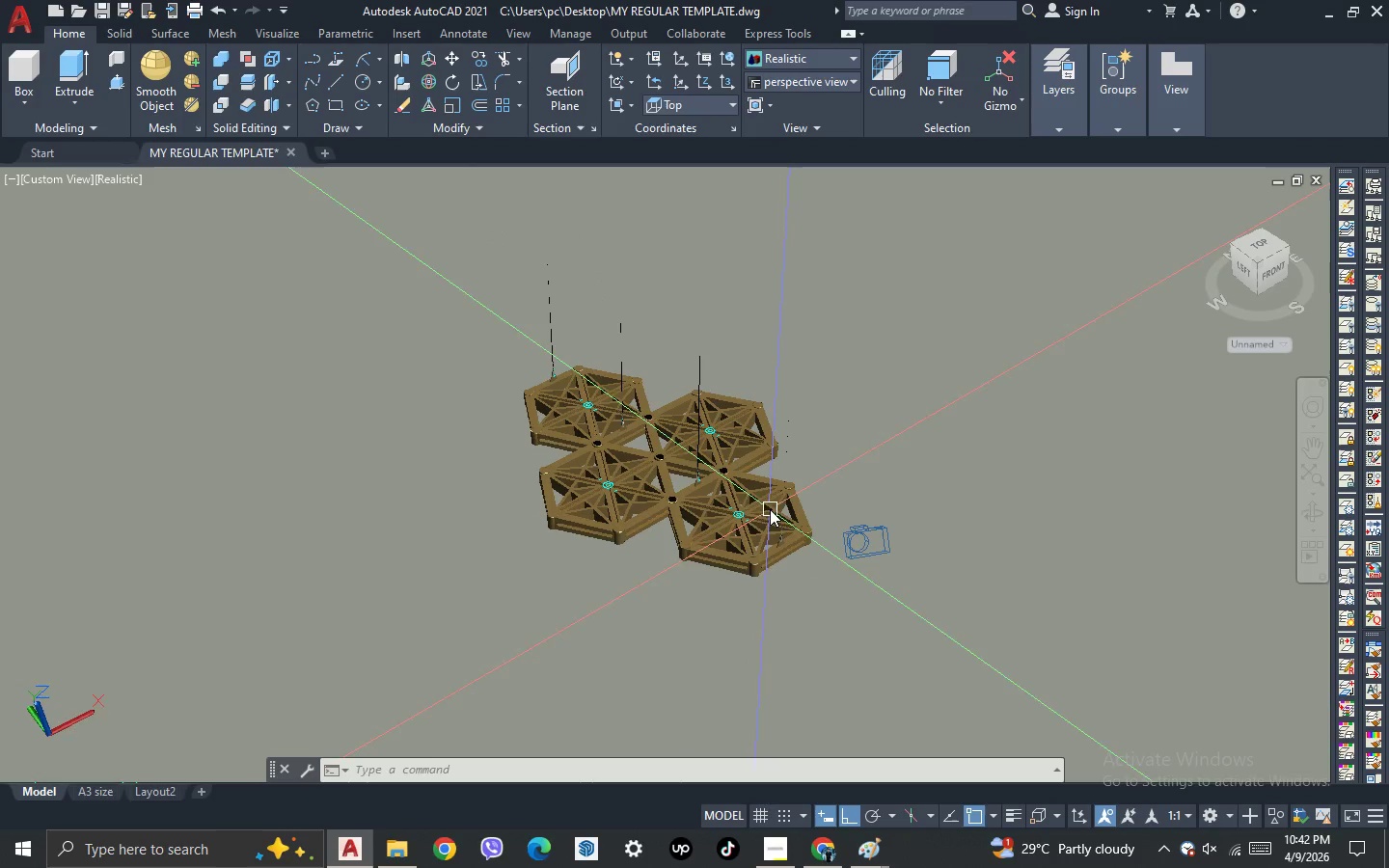 
scroll: coordinate [770, 509], scroll_direction: up, amount: 1.0
 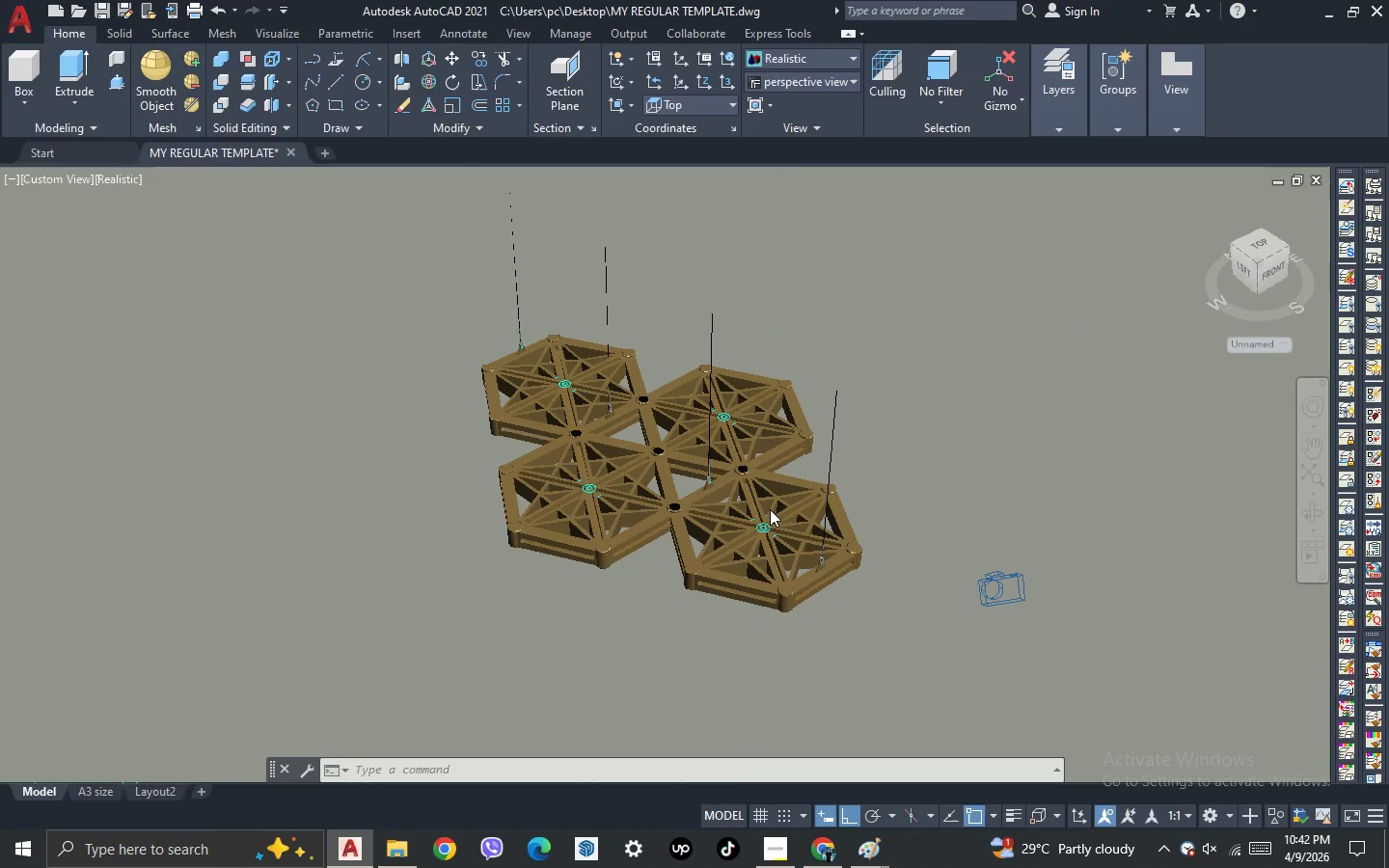 
scroll: coordinate [770, 509], scroll_direction: down, amount: 1.0
 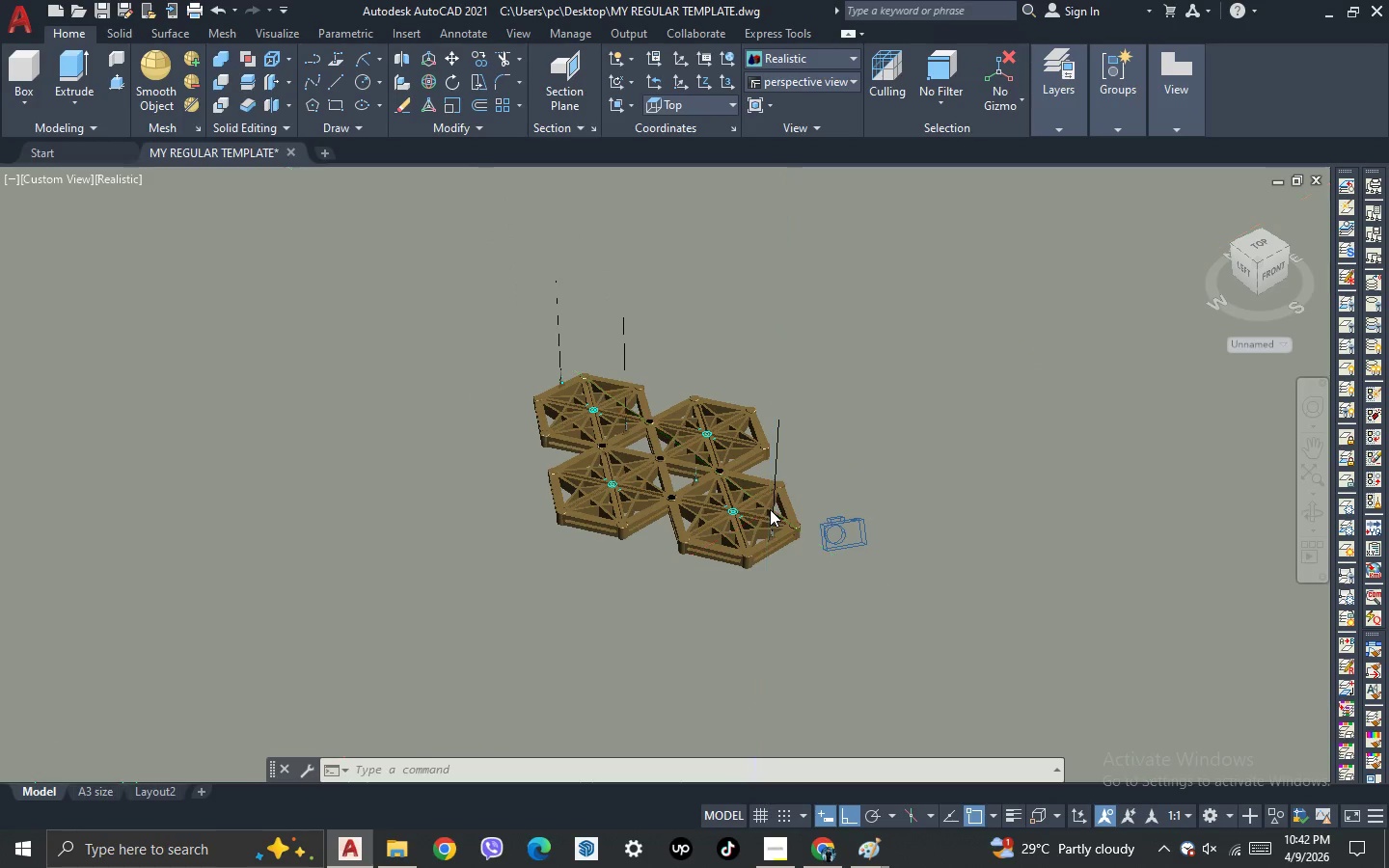 
scroll: coordinate [770, 509], scroll_direction: up, amount: 1.0
 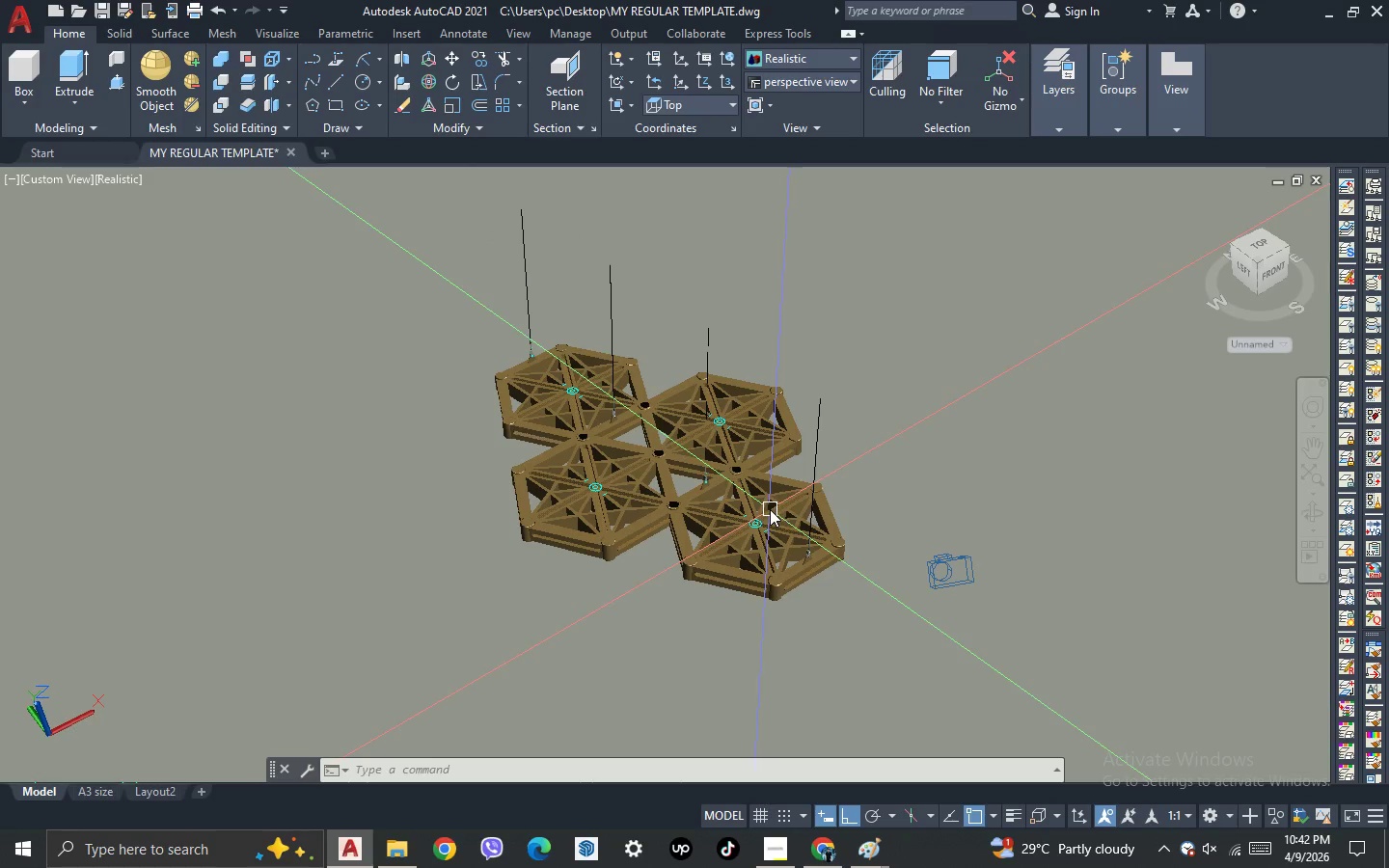 
scroll: coordinate [770, 509], scroll_direction: down, amount: 1.0
 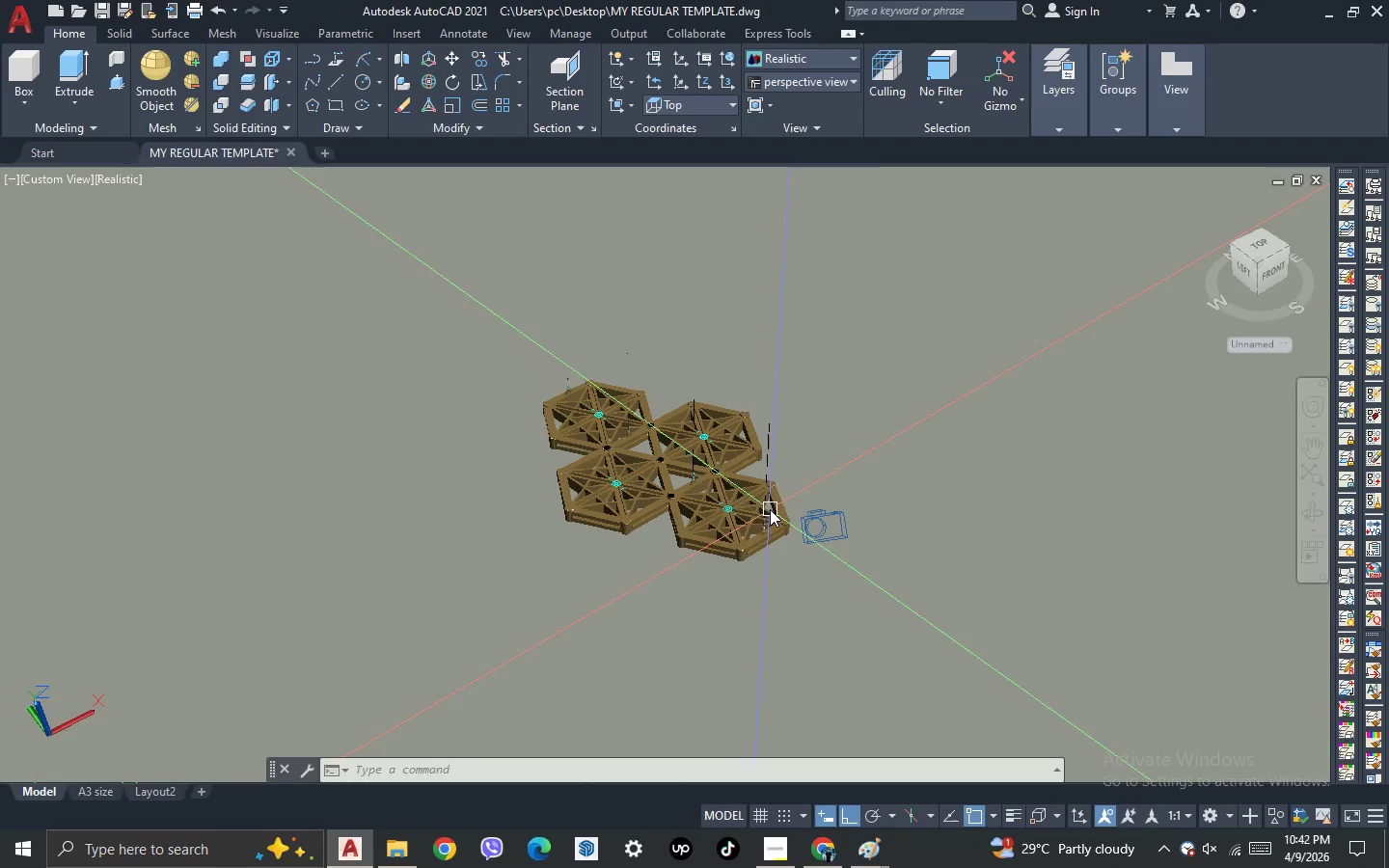 
scroll: coordinate [770, 509], scroll_direction: up, amount: 1.0
 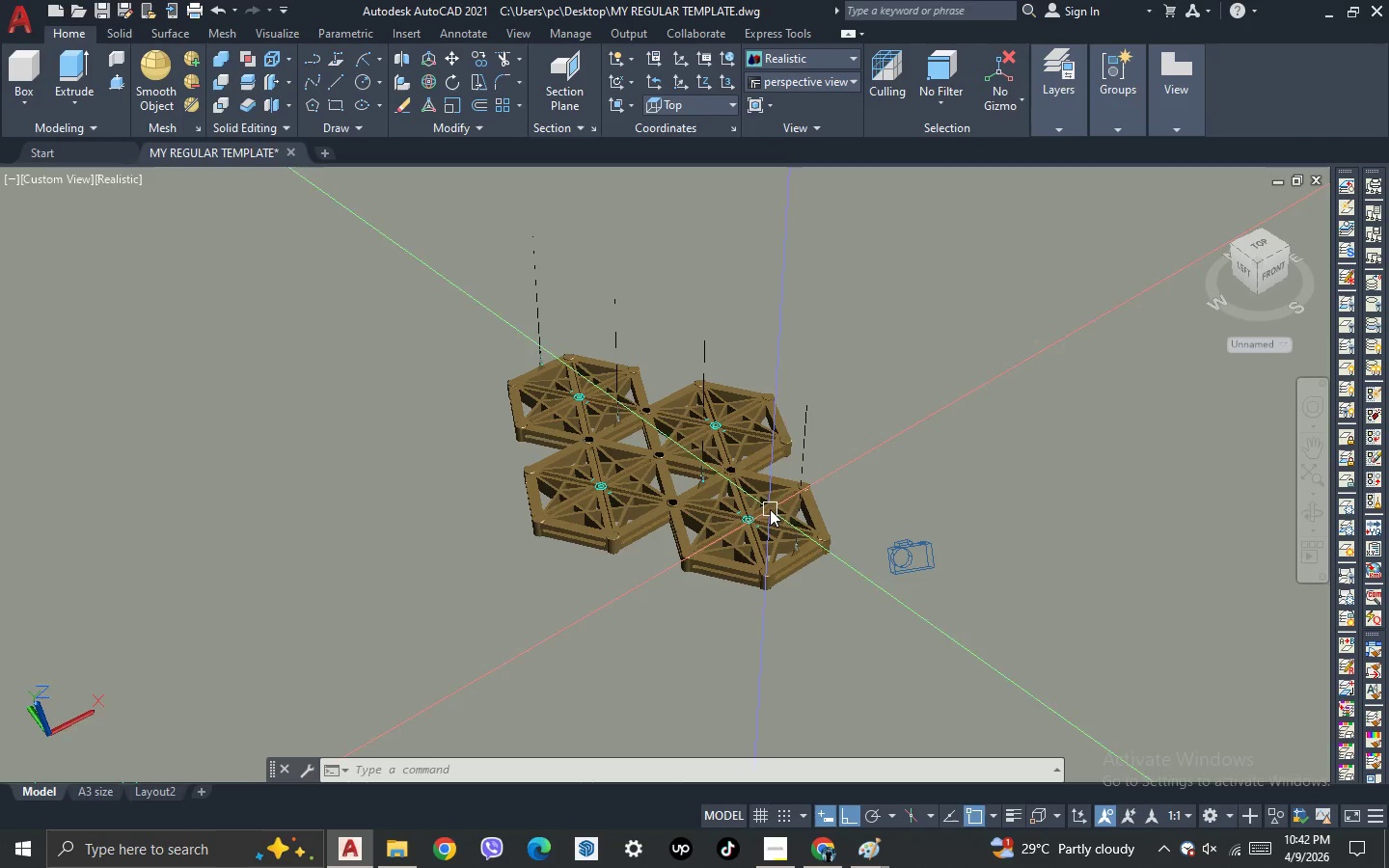 
scroll: coordinate [770, 509], scroll_direction: down, amount: 1.0
 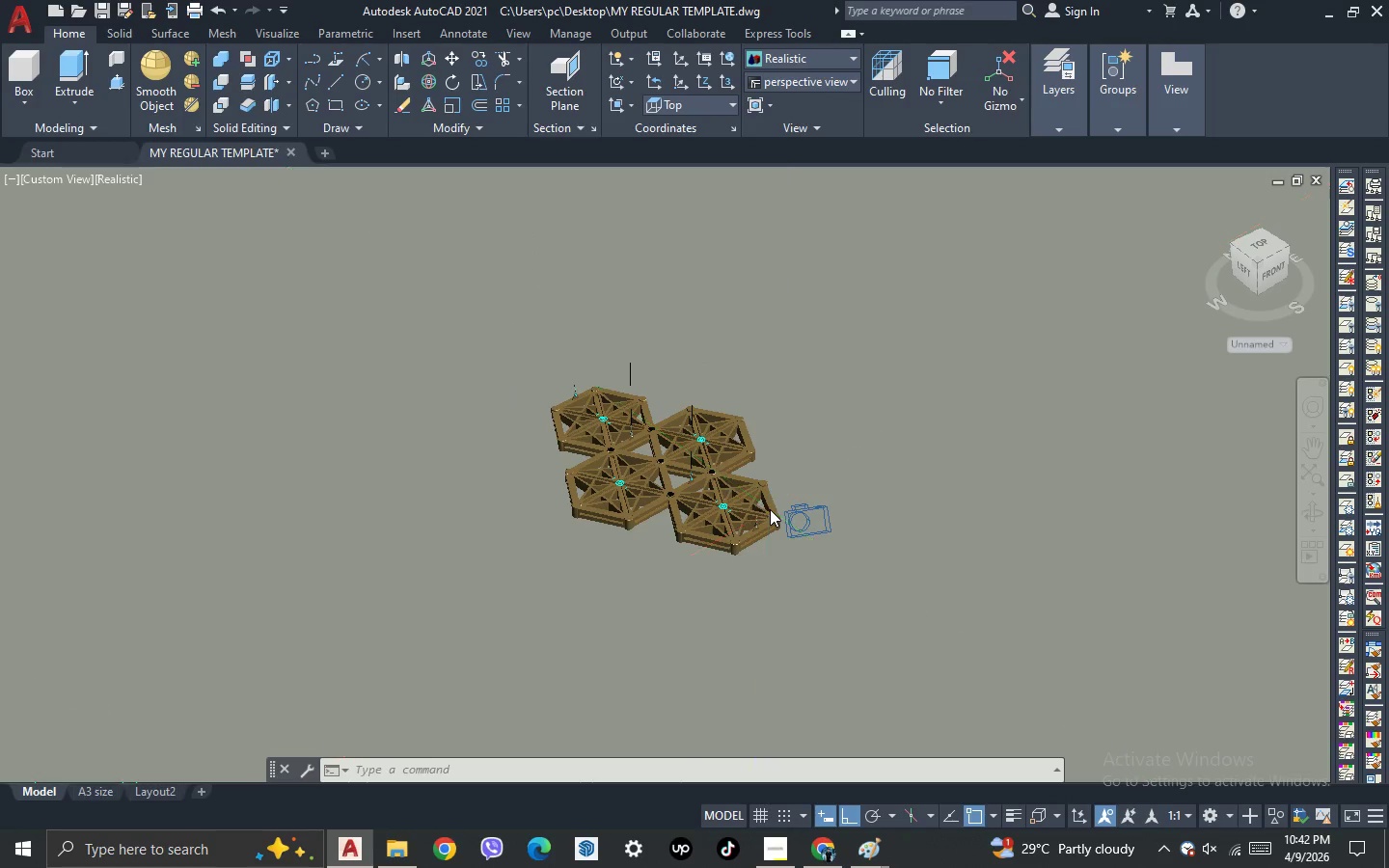 
scroll: coordinate [770, 509], scroll_direction: up, amount: 1.0
 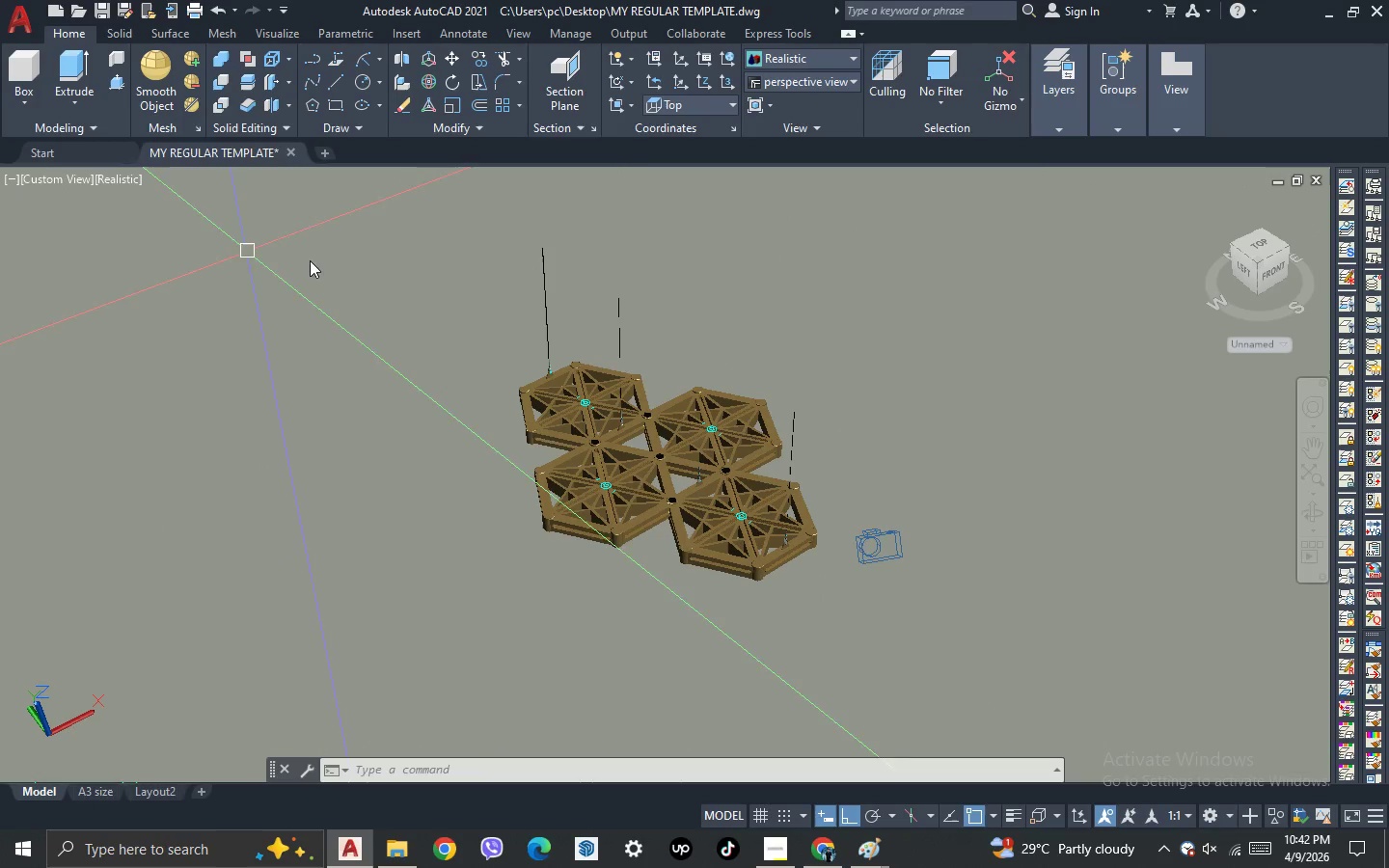 
left_click([59, 177])
 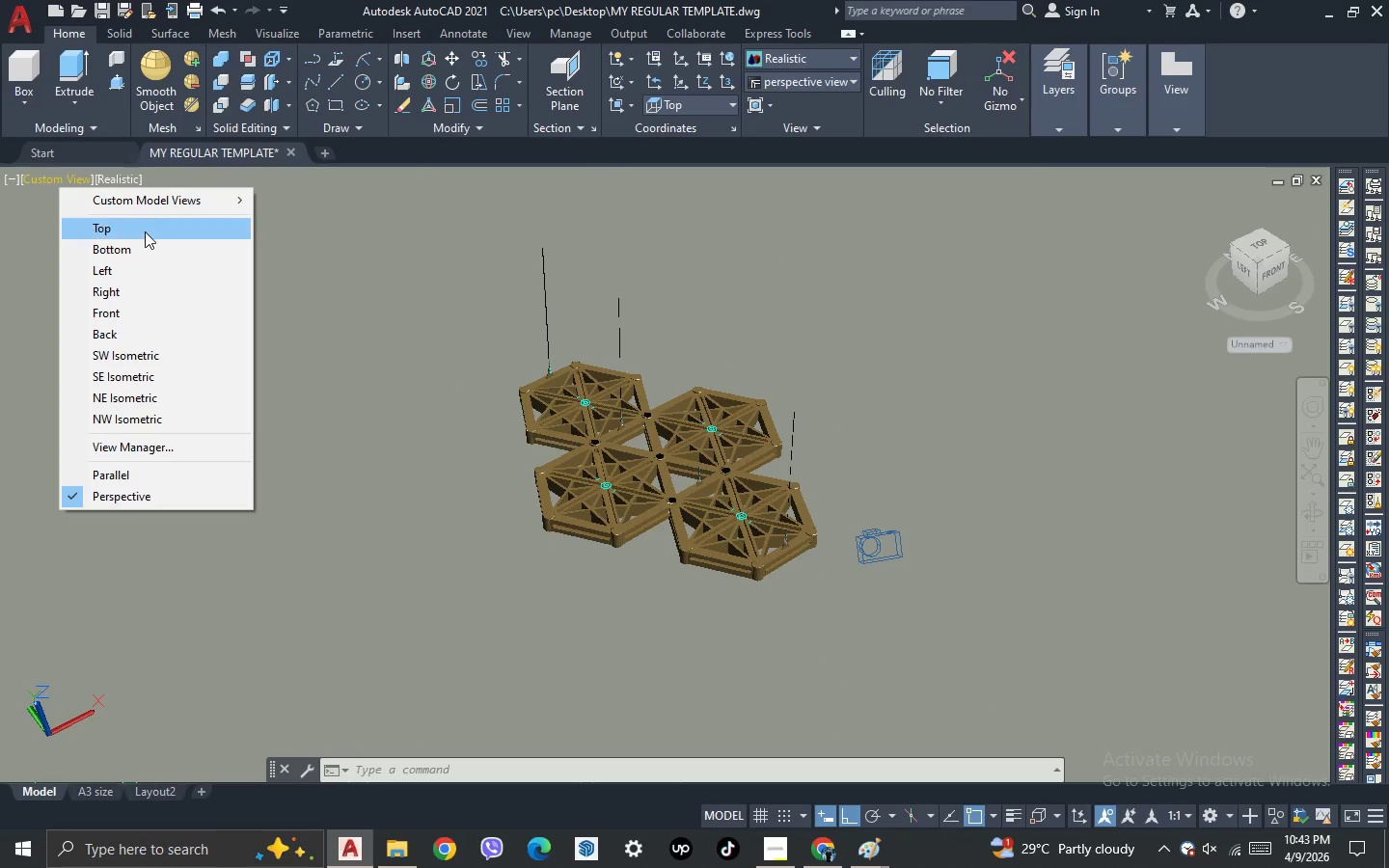 
left_click([145, 232])
 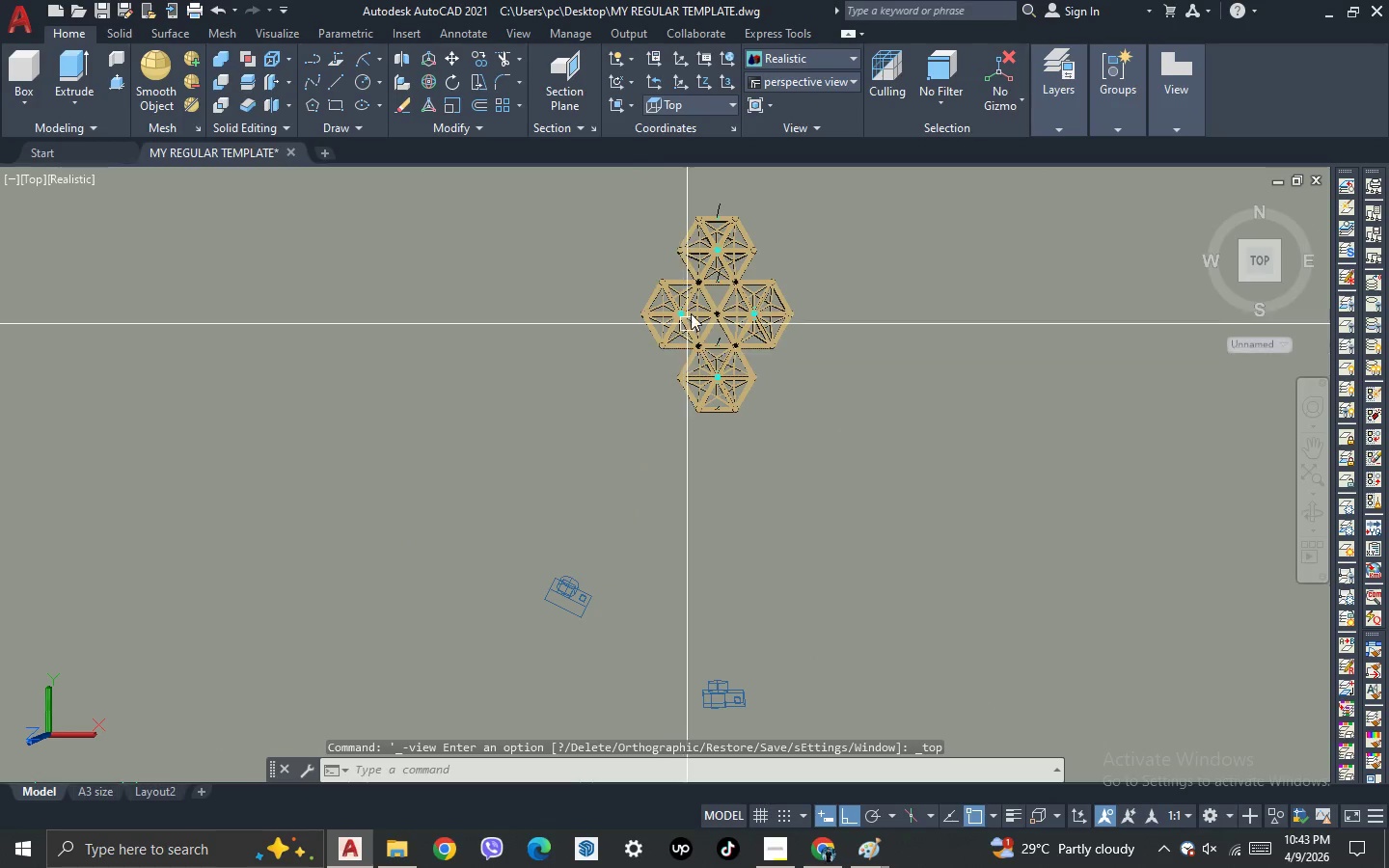 
scroll: coordinate [740, 245], scroll_direction: up, amount: 2.0
 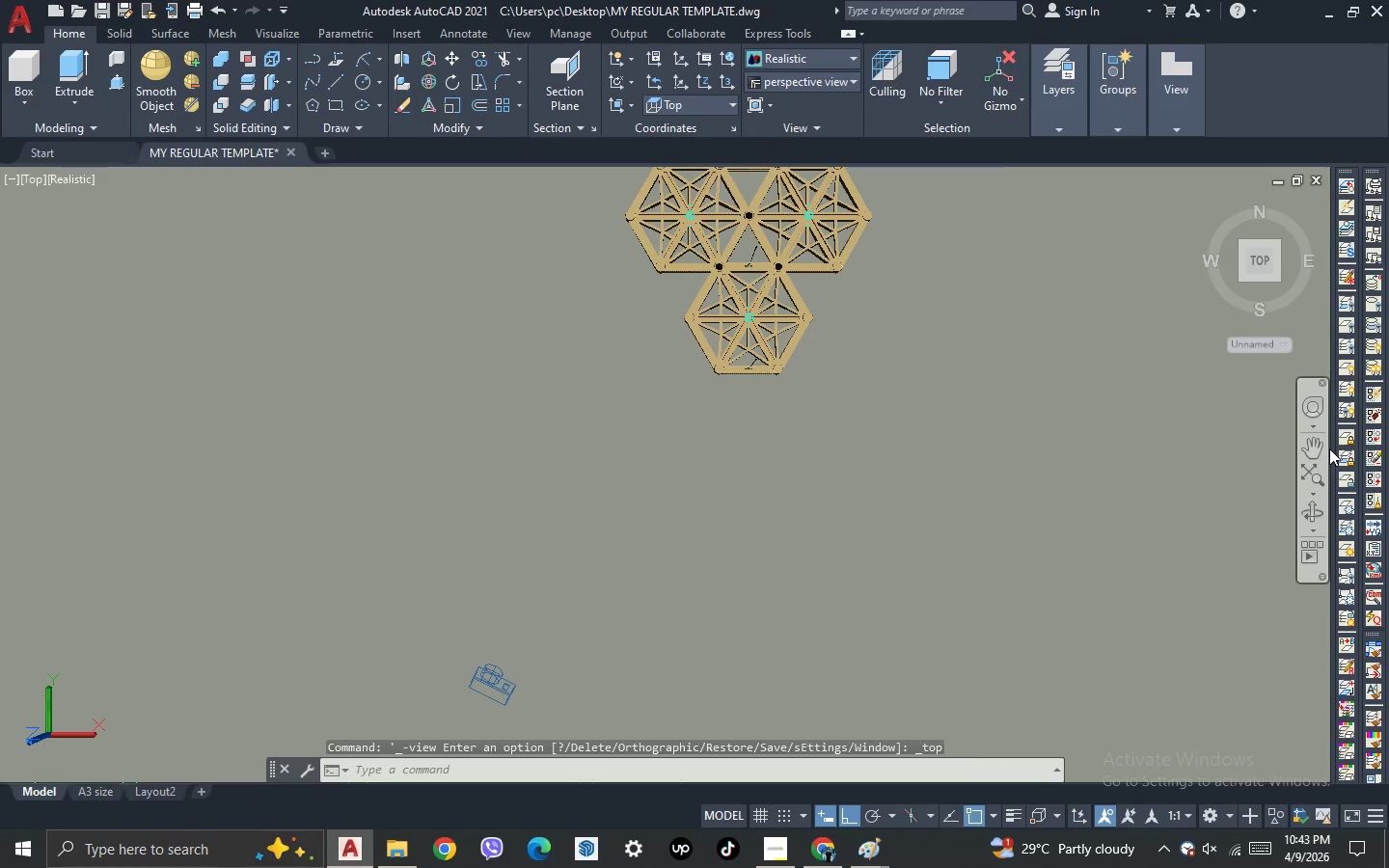 
left_click([1318, 451])
 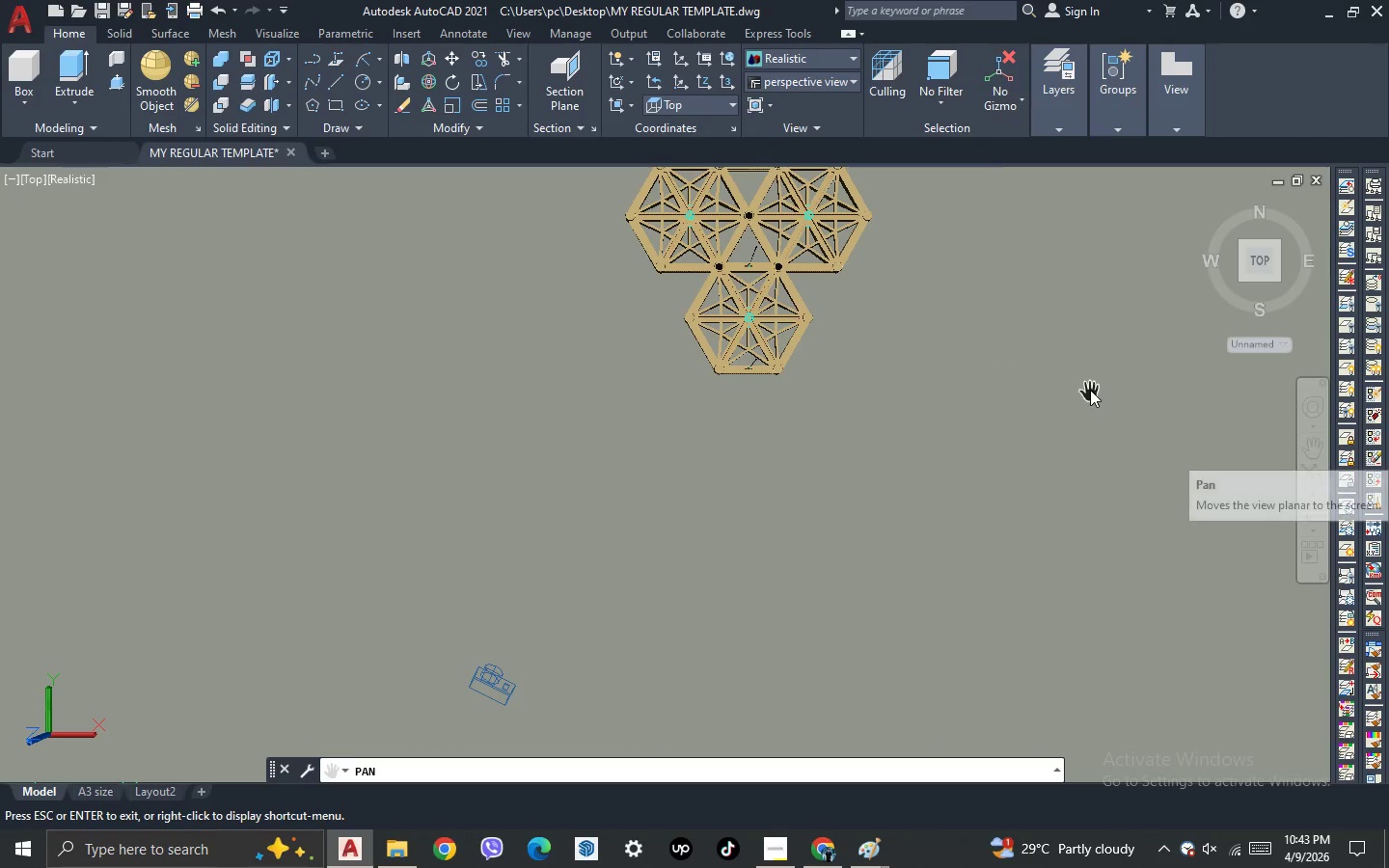 
left_click_drag(start_coordinate=[1089, 390], to_coordinate=[999, 610])
 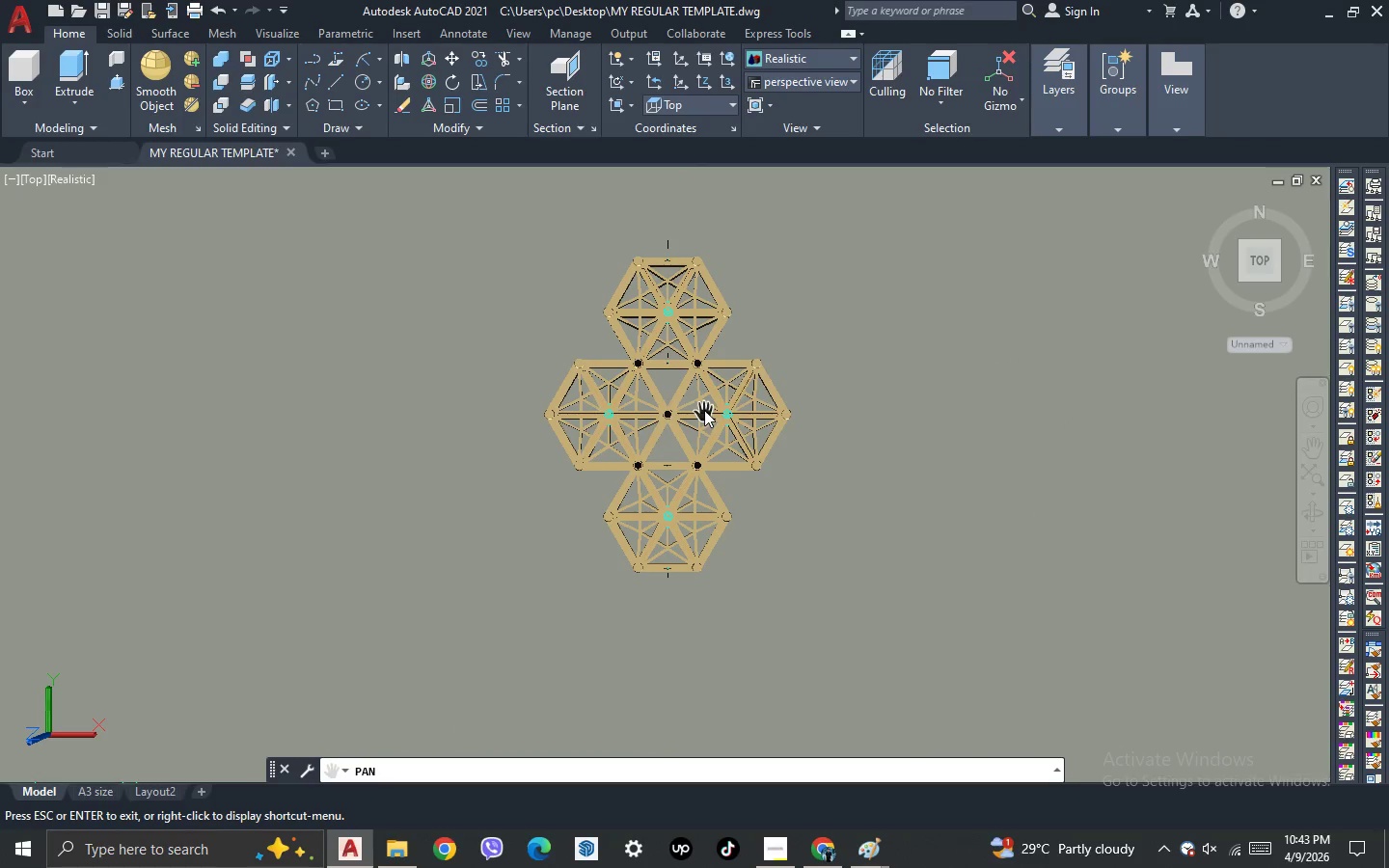 
left_click_drag(start_coordinate=[691, 365], to_coordinate=[665, 514])
 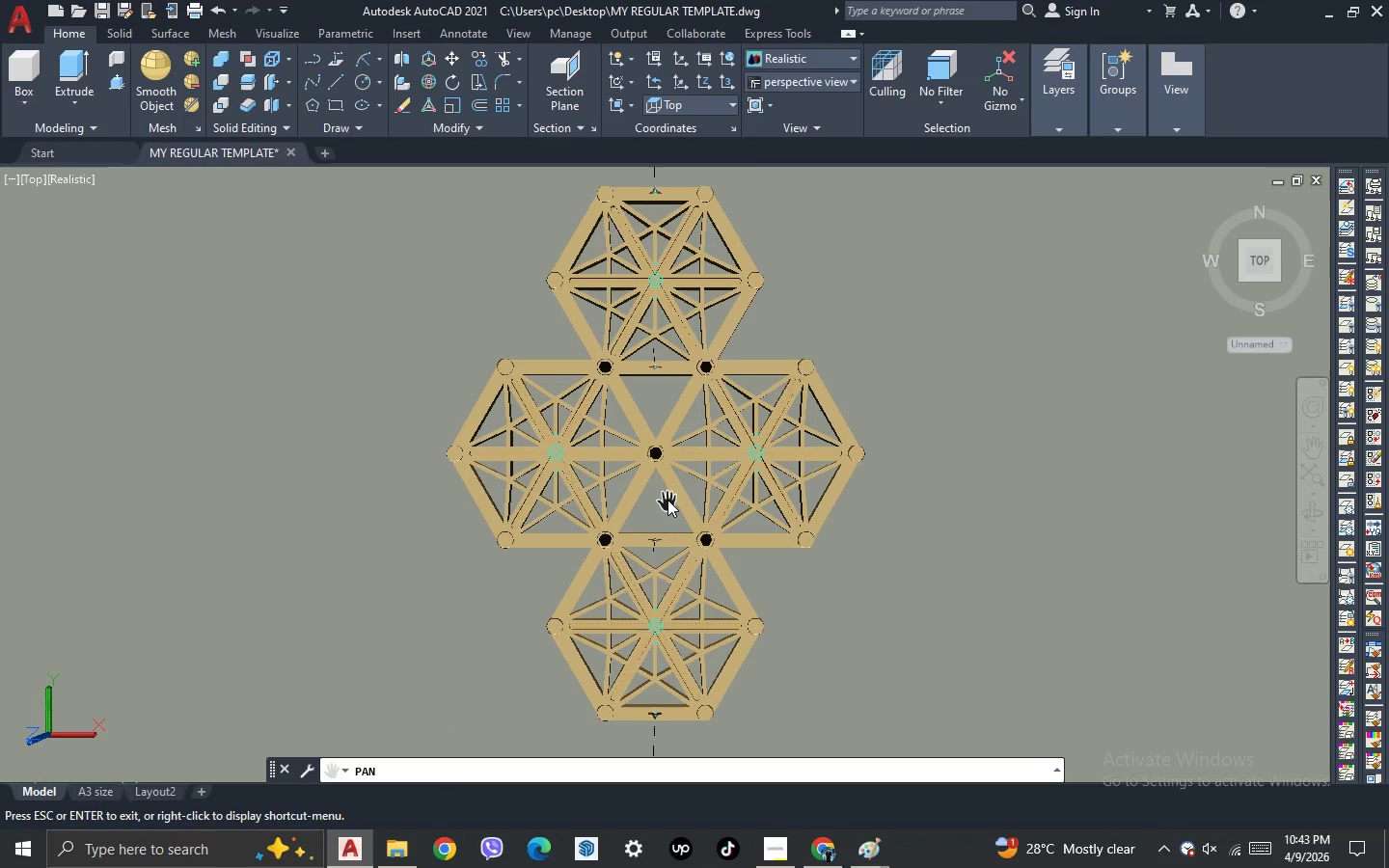 
scroll: coordinate [667, 500], scroll_direction: up, amount: 6.0
 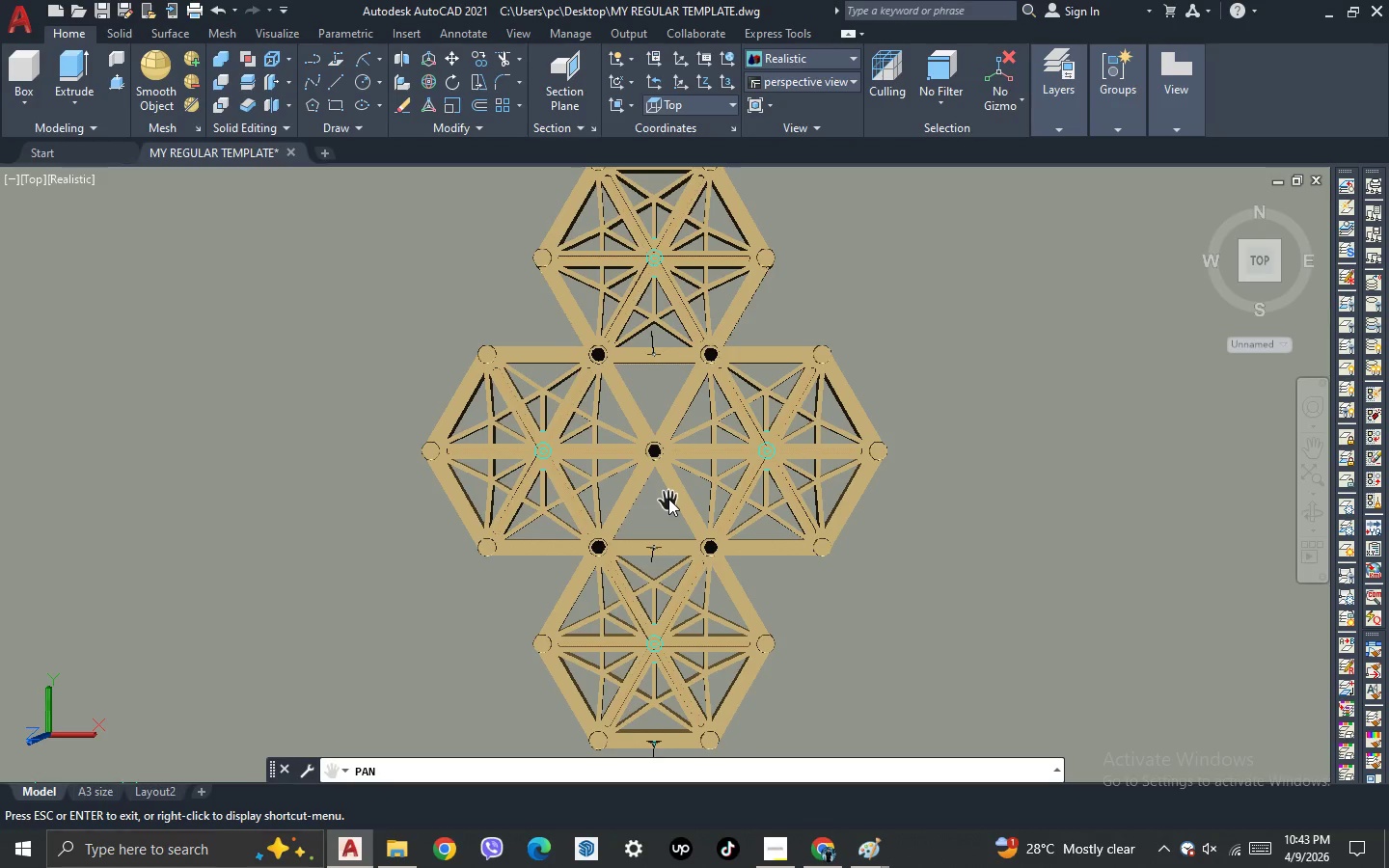 
key(Escape)